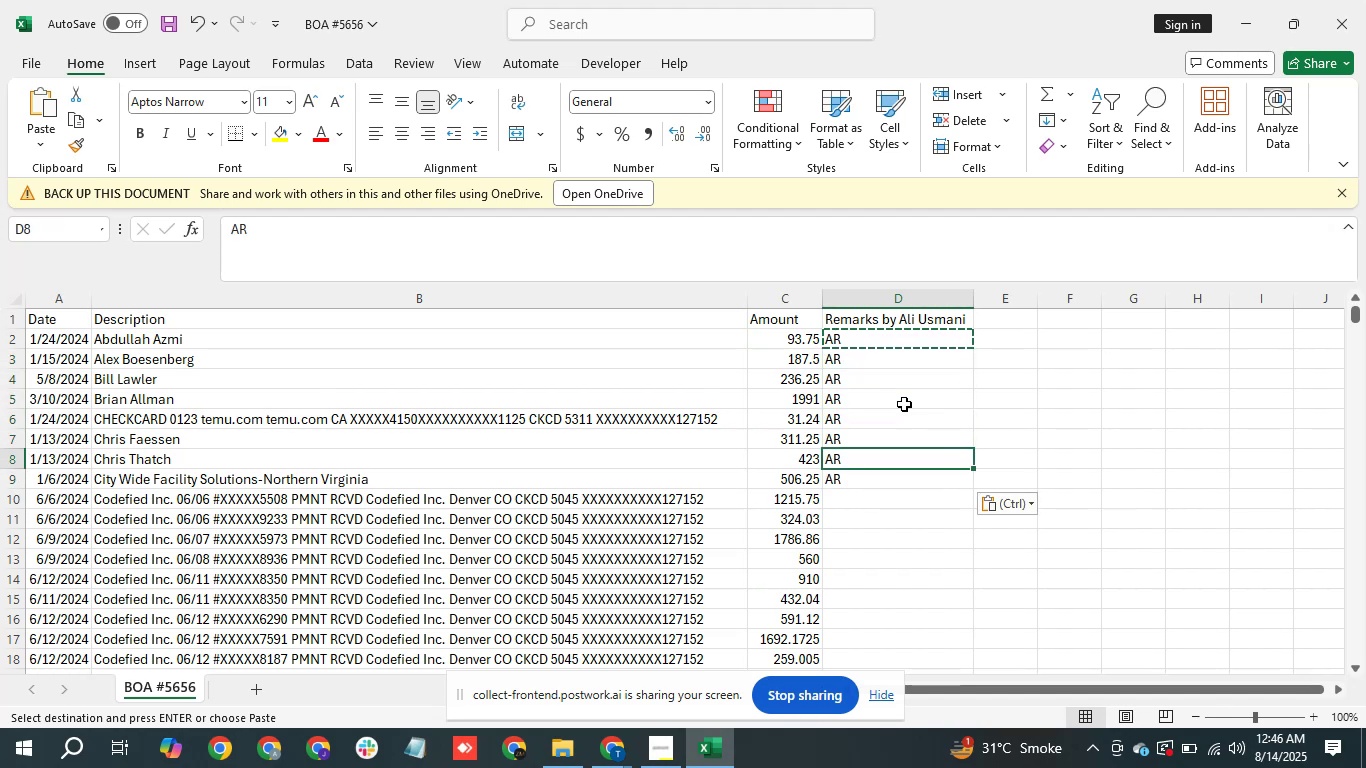 
key(ArrowDown)
 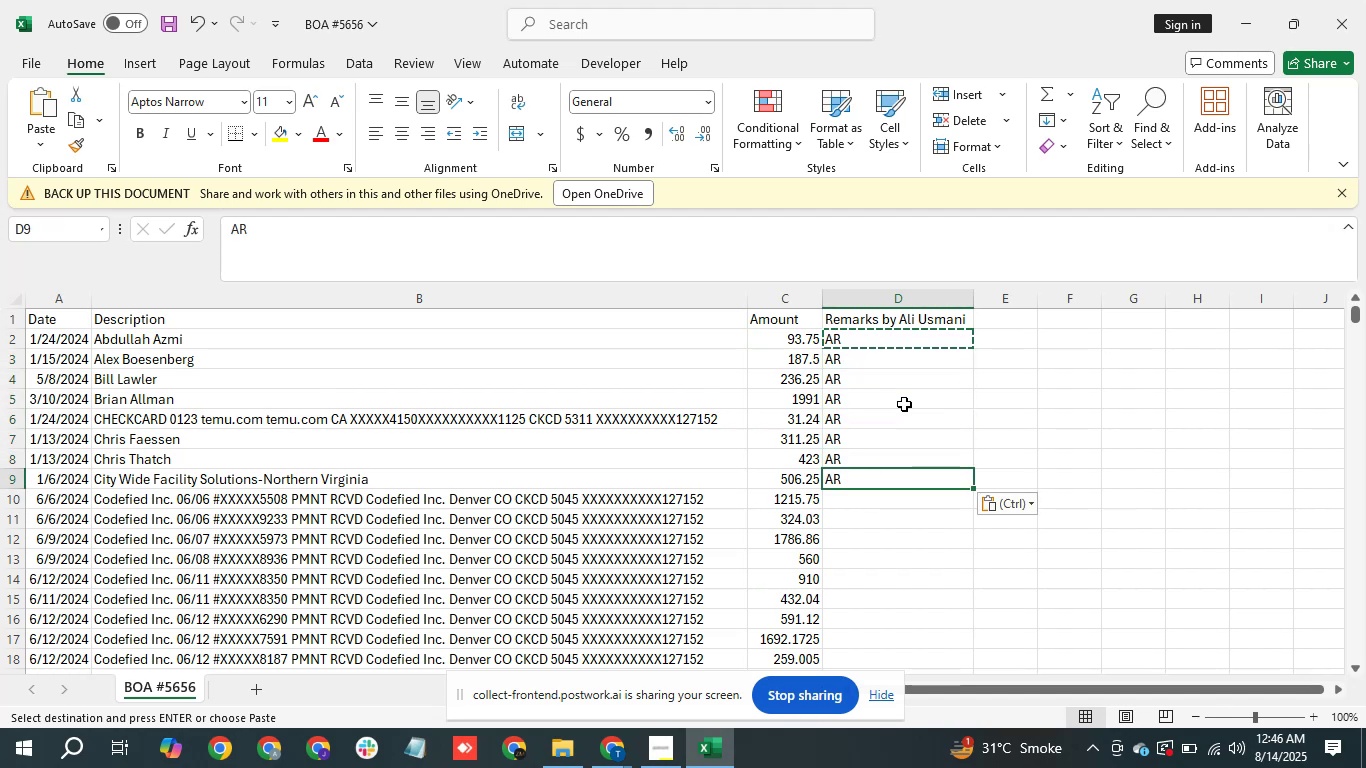 
key(ArrowLeft)
 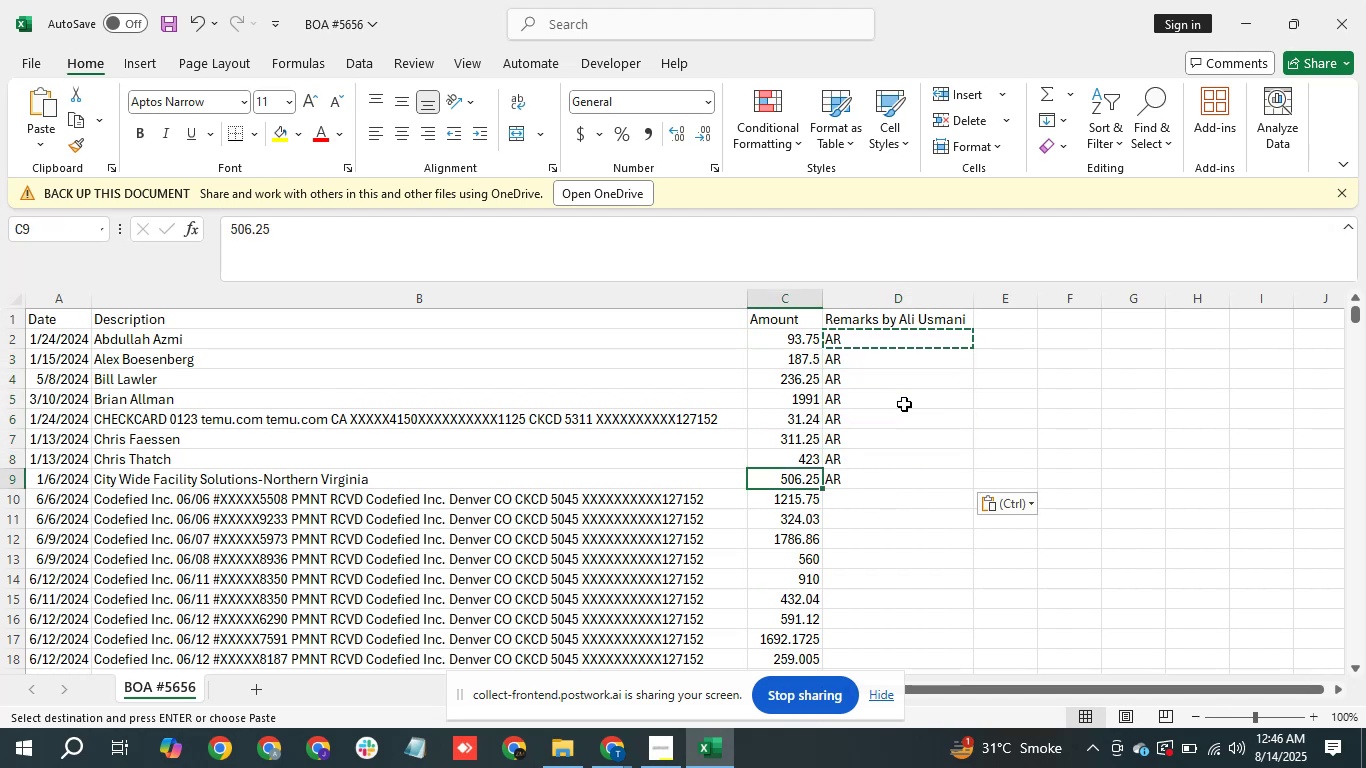 
key(ArrowLeft)
 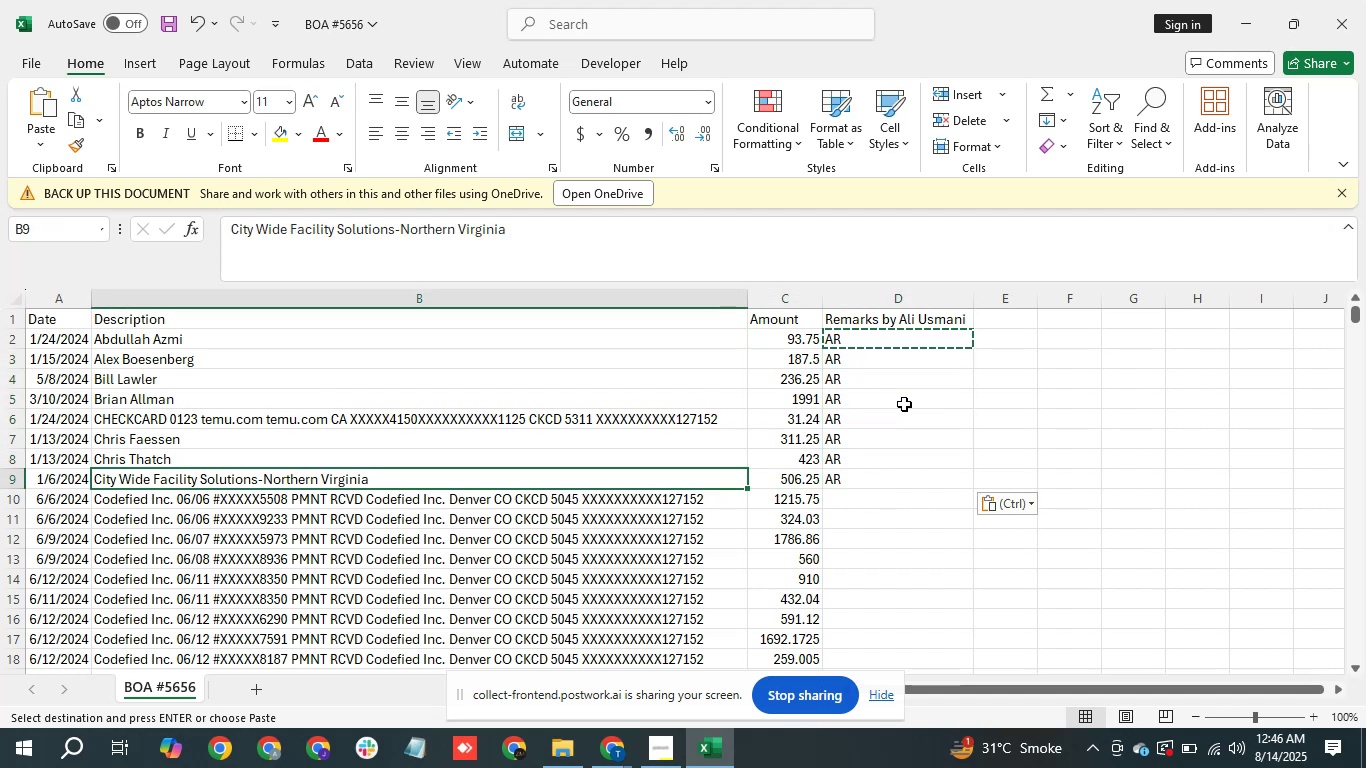 
key(ArrowDown)
 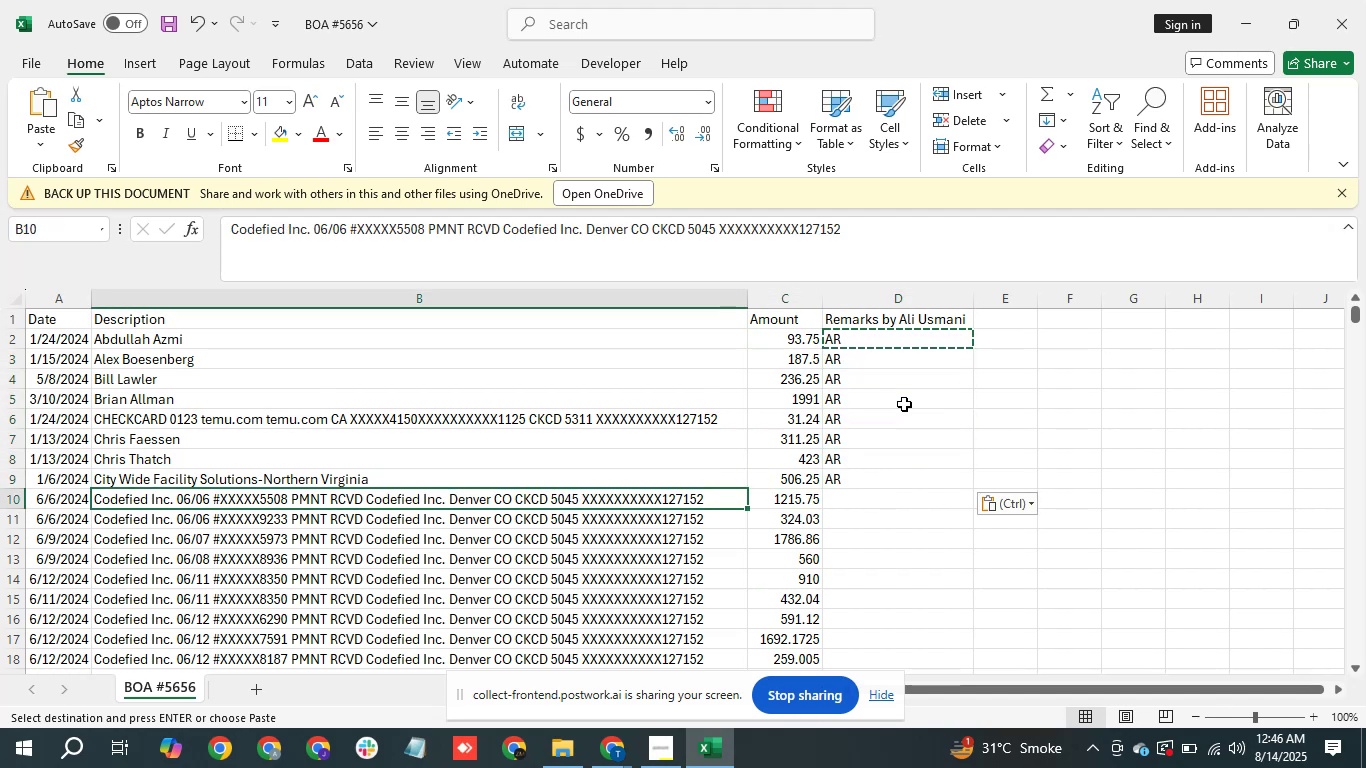 
key(ArrowDown)
 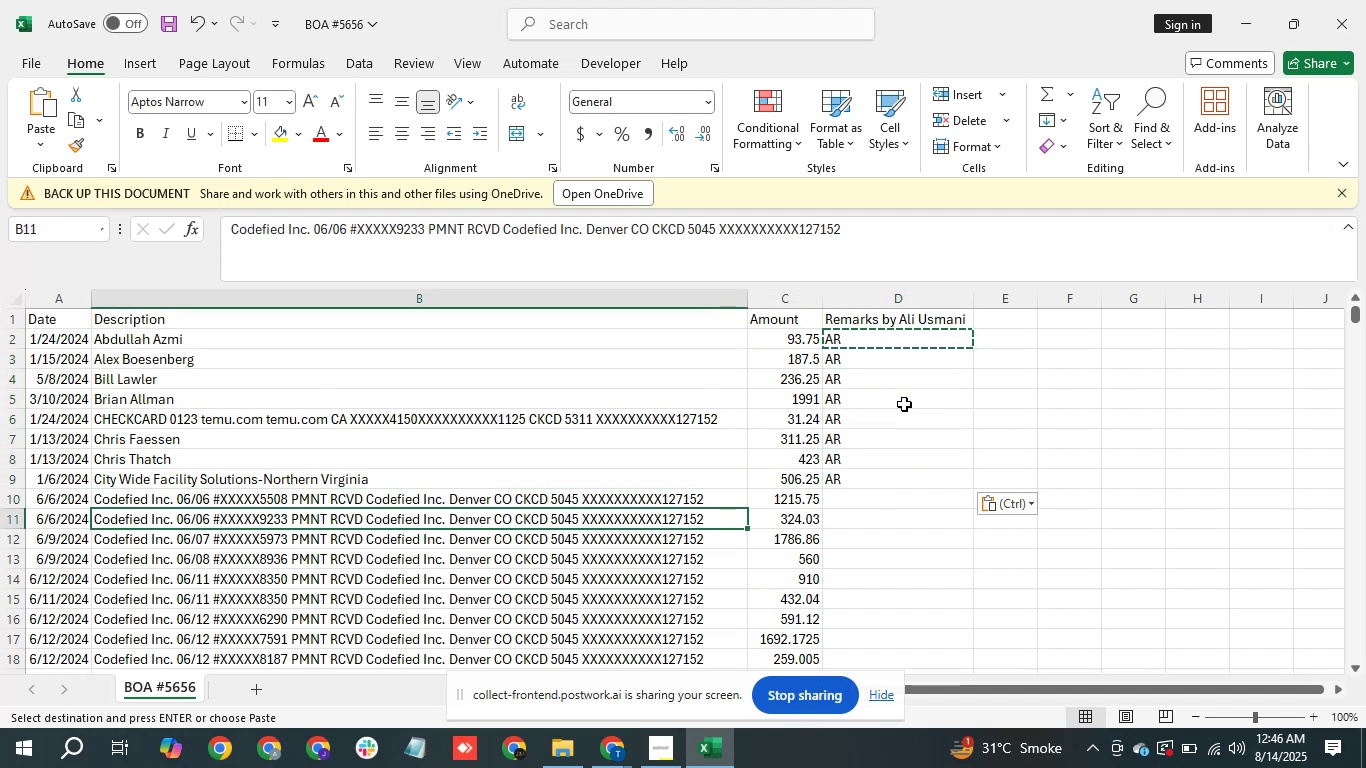 
key(ArrowUp)
 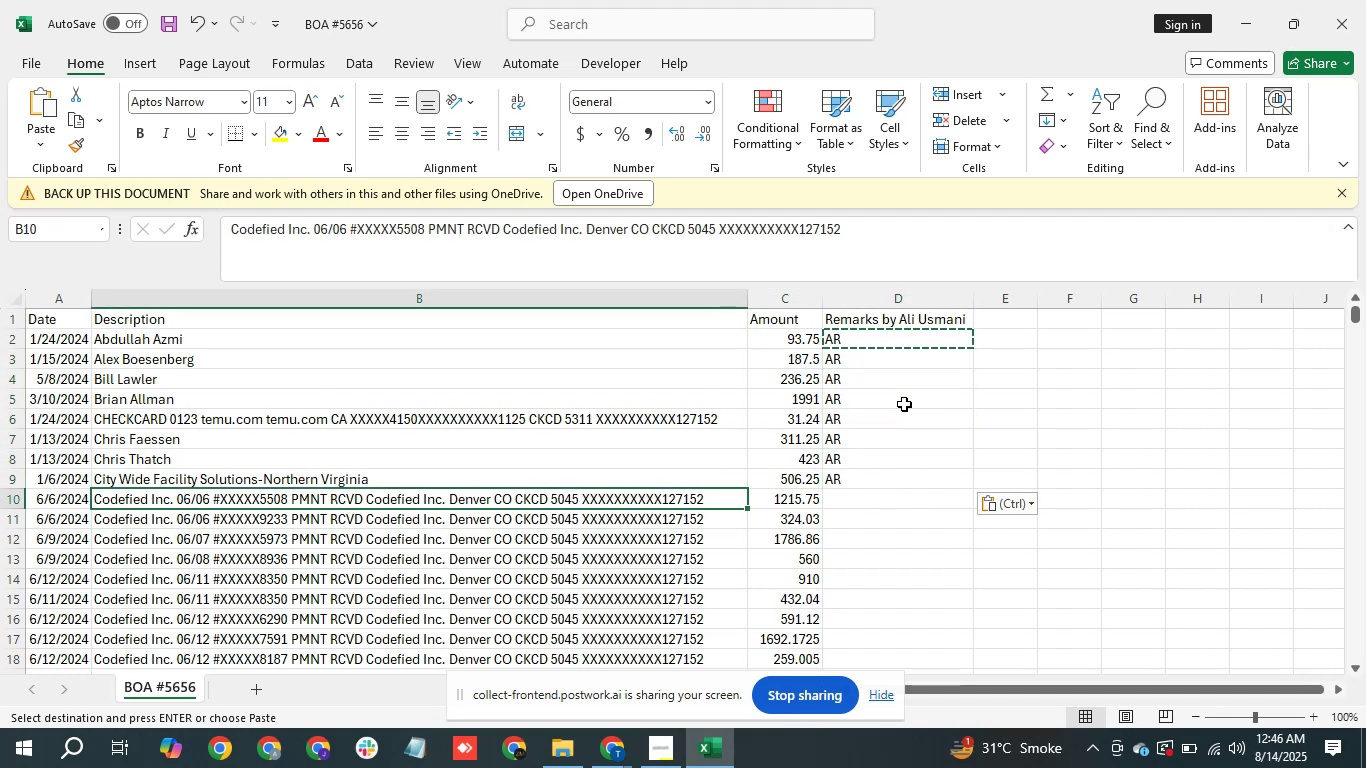 
key(ArrowRight)
 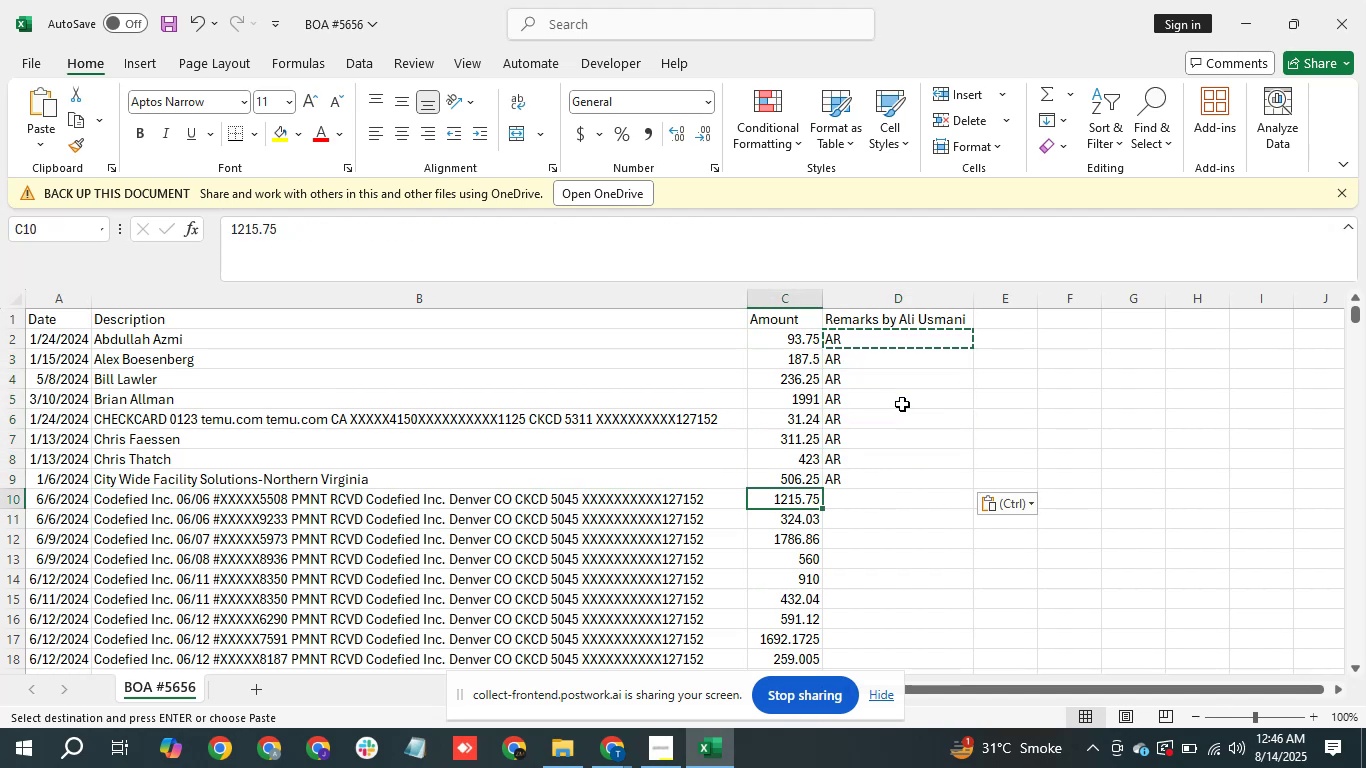 
hold_key(key=ArrowDown, duration=1.12)
 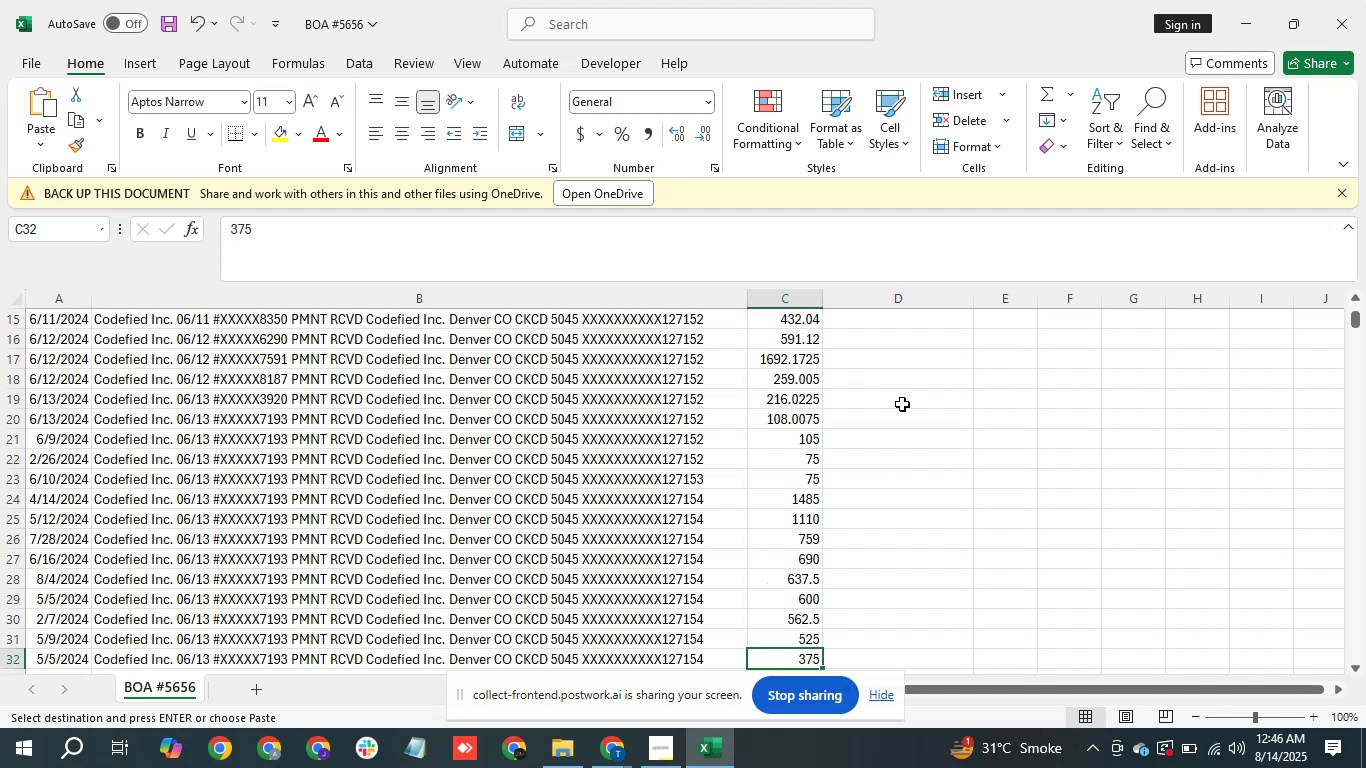 
hold_key(key=ArrowDown, duration=0.73)
 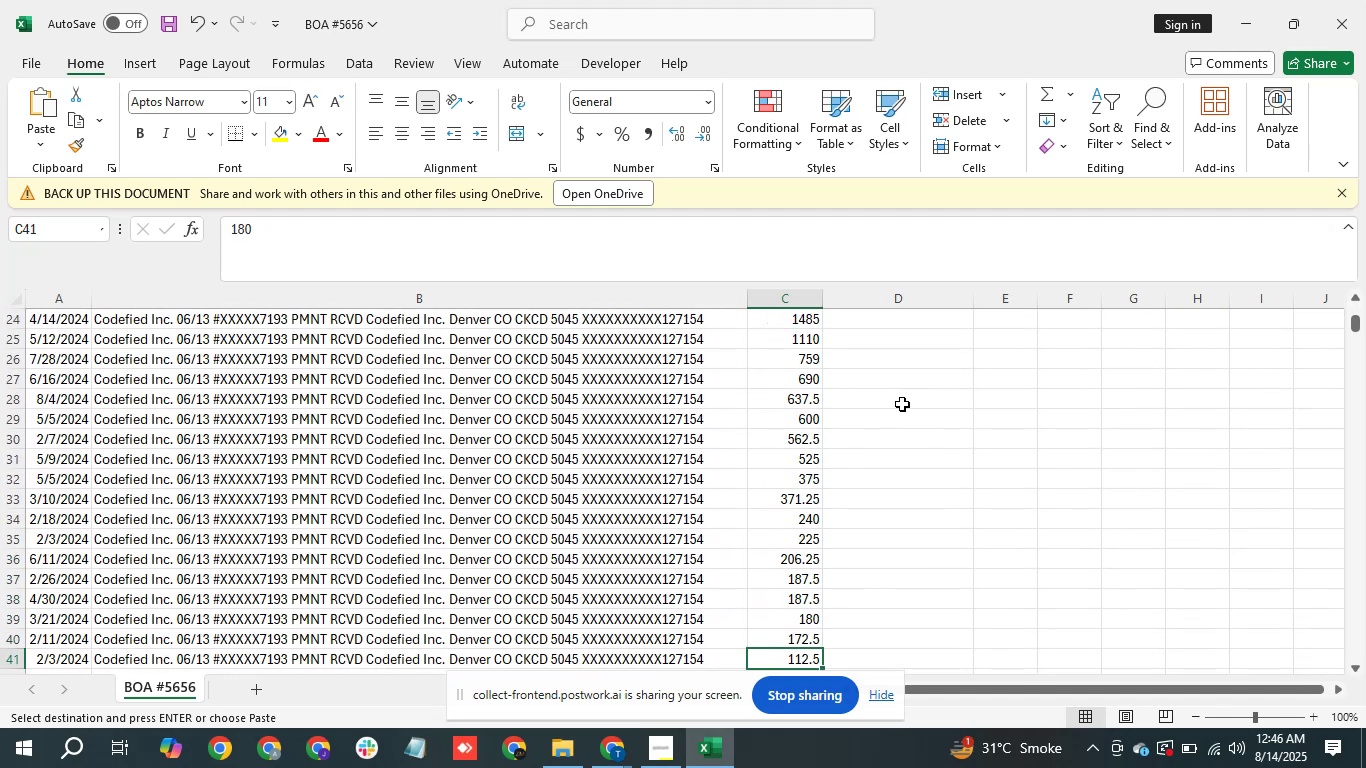 
hold_key(key=ArrowDown, duration=1.53)
 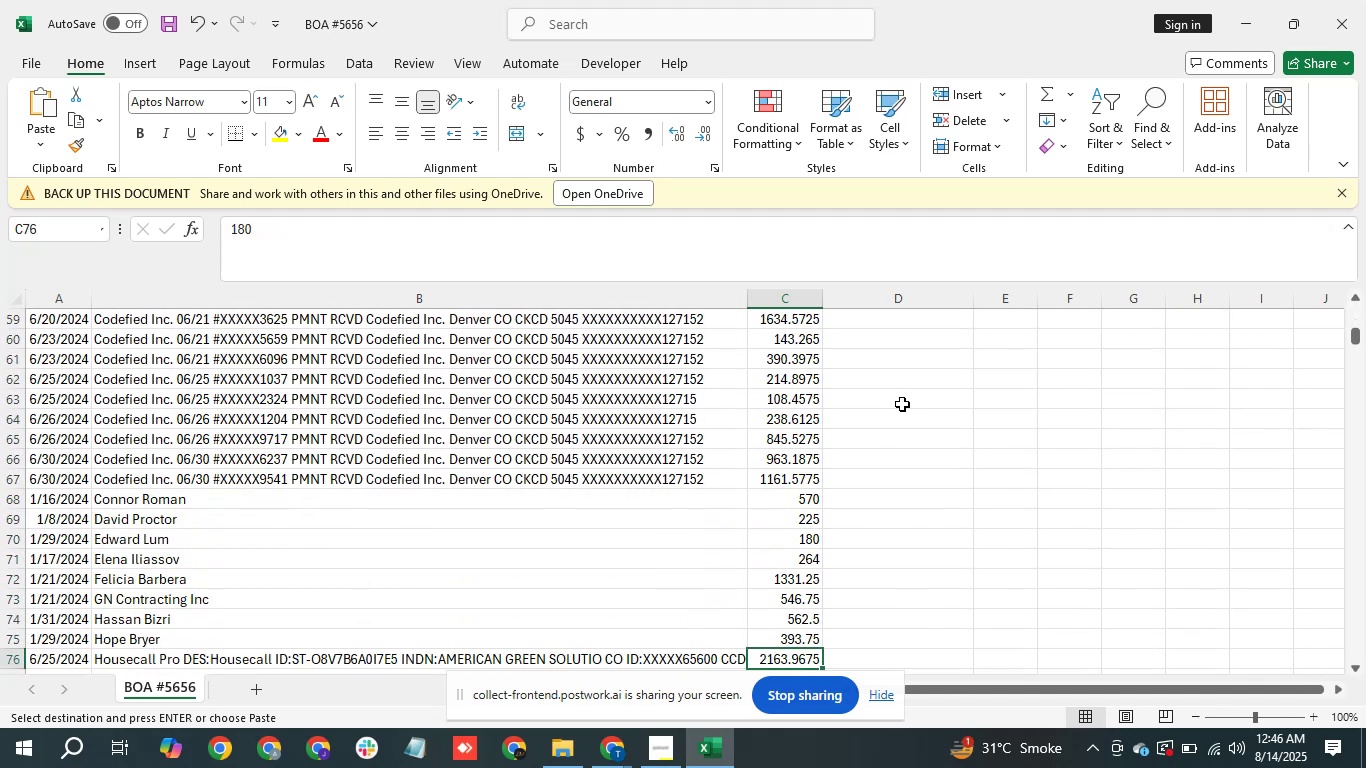 
key(ArrowDown)
 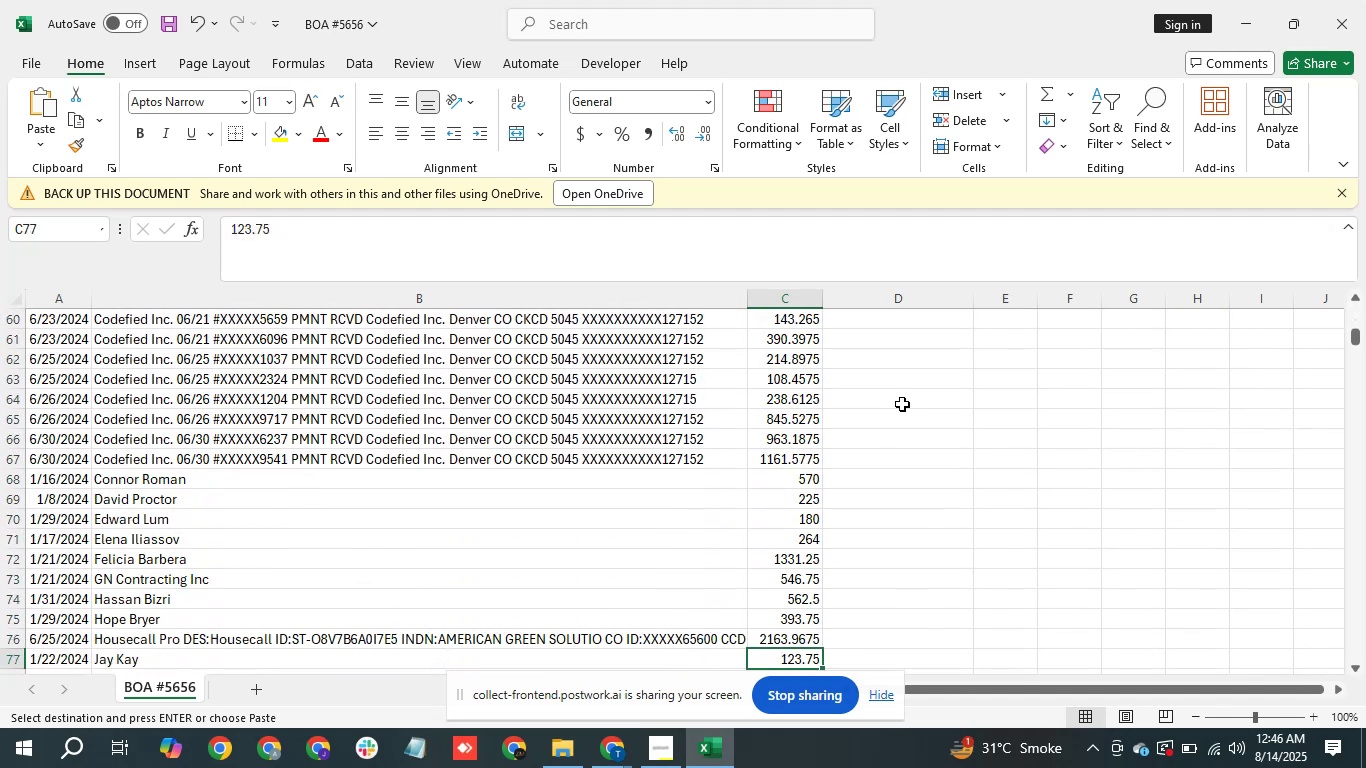 
key(ArrowDown)
 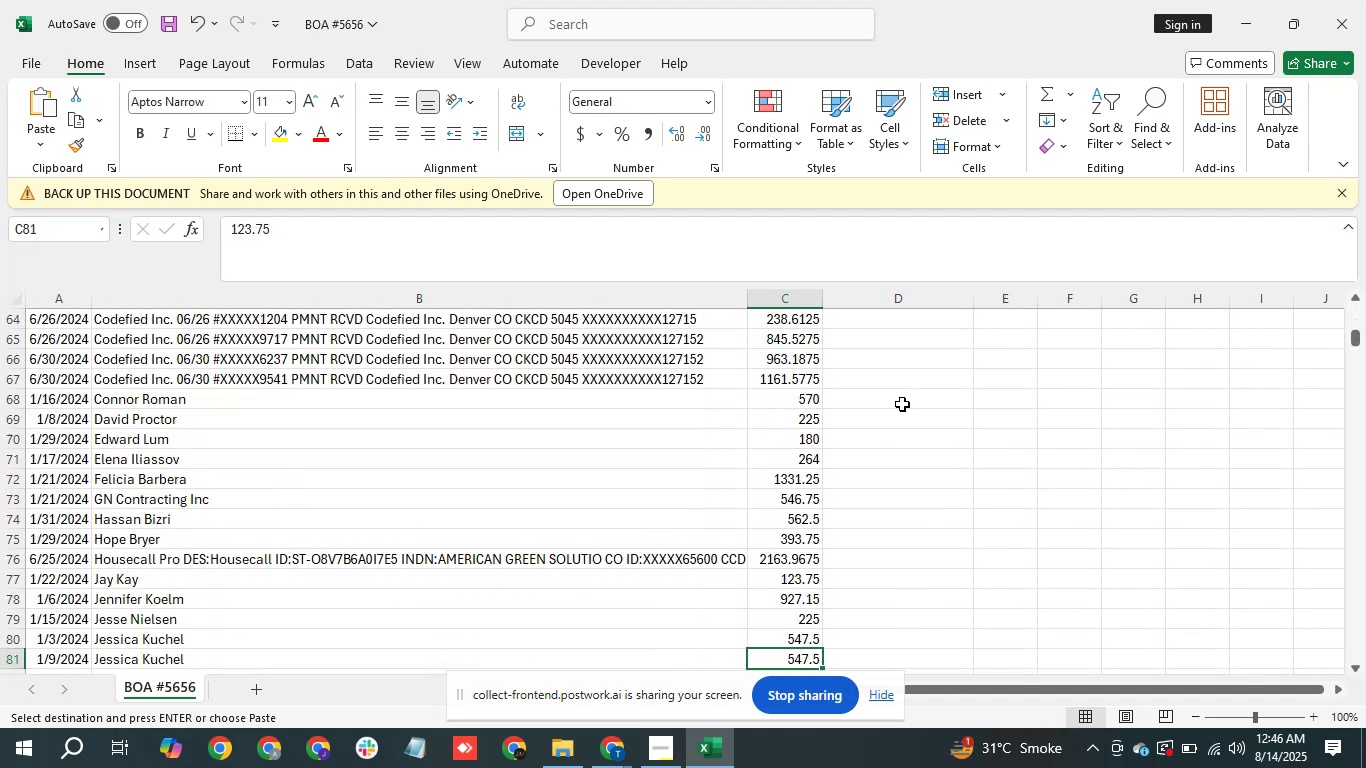 
key(ArrowDown)
 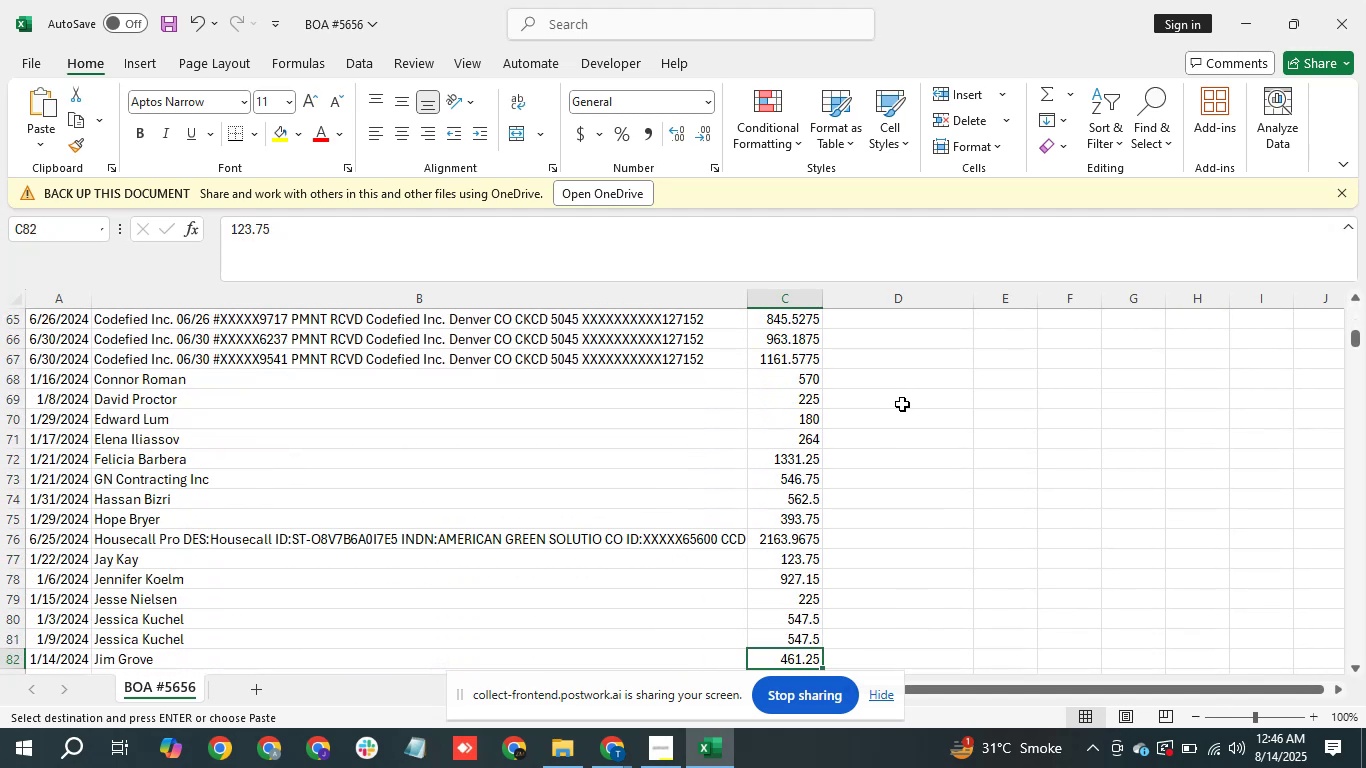 
key(ArrowDown)
 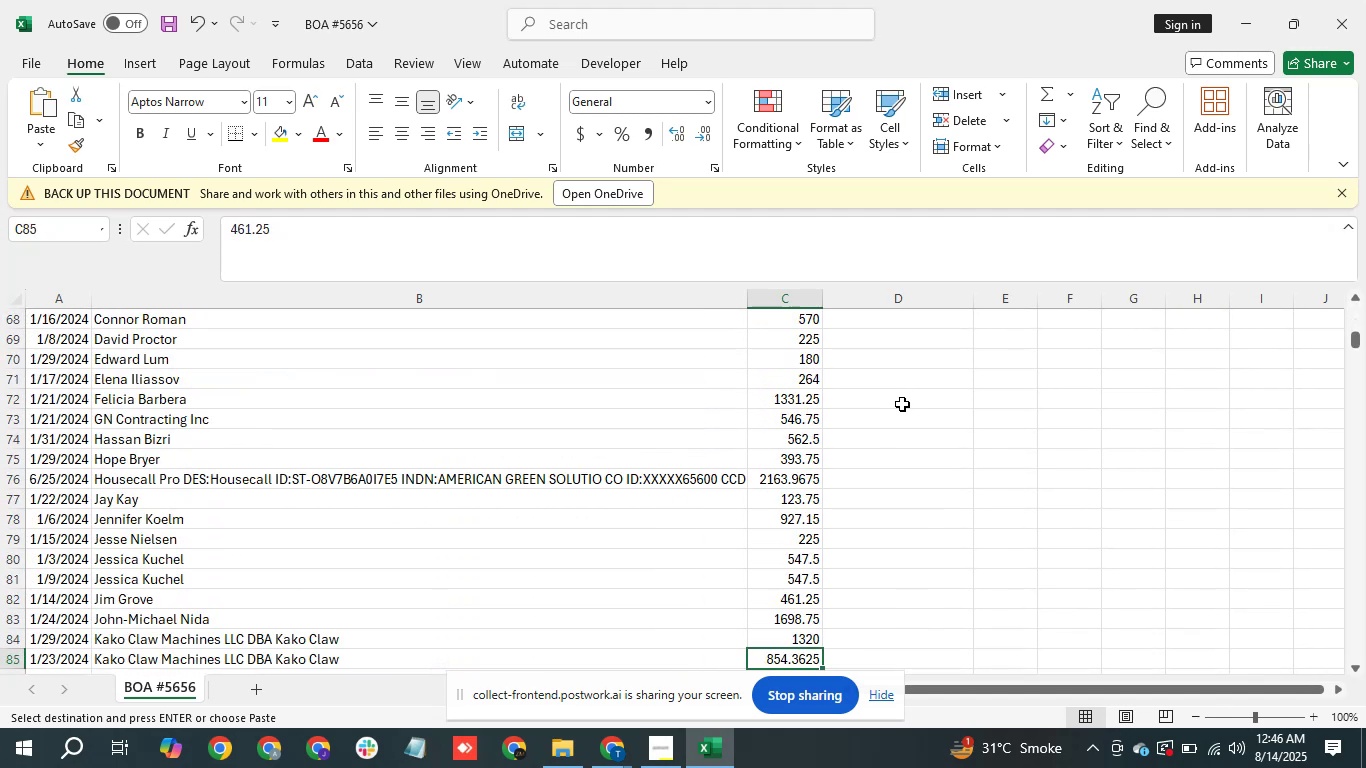 
key(ArrowDown)
 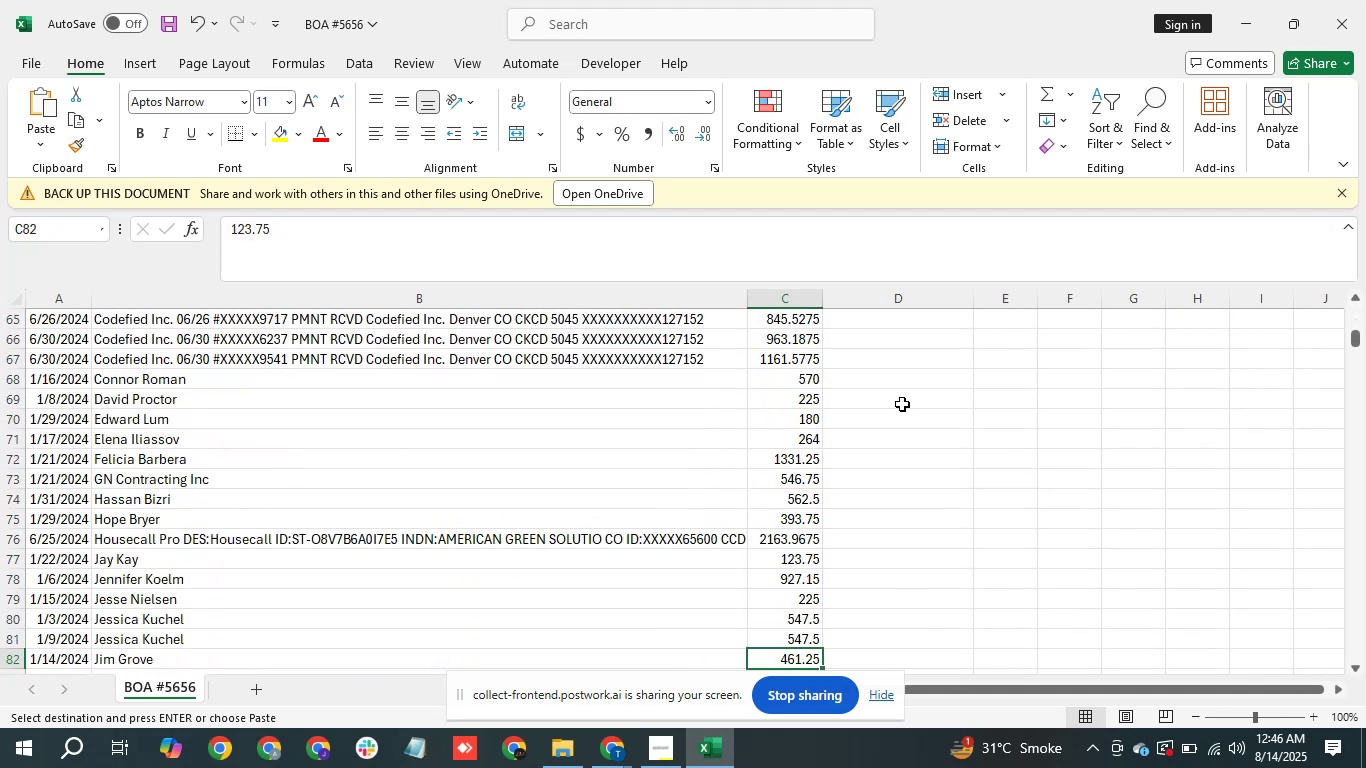 
key(ArrowDown)
 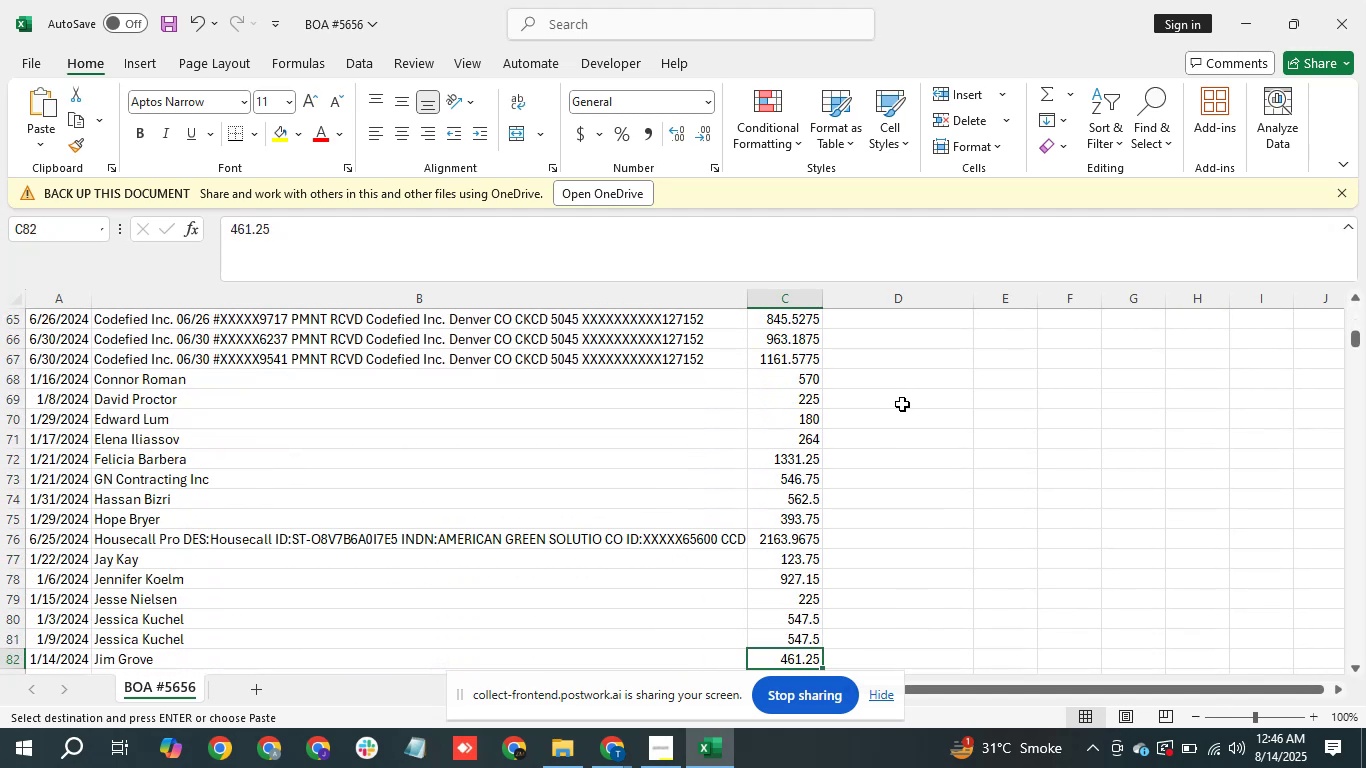 
key(ArrowDown)
 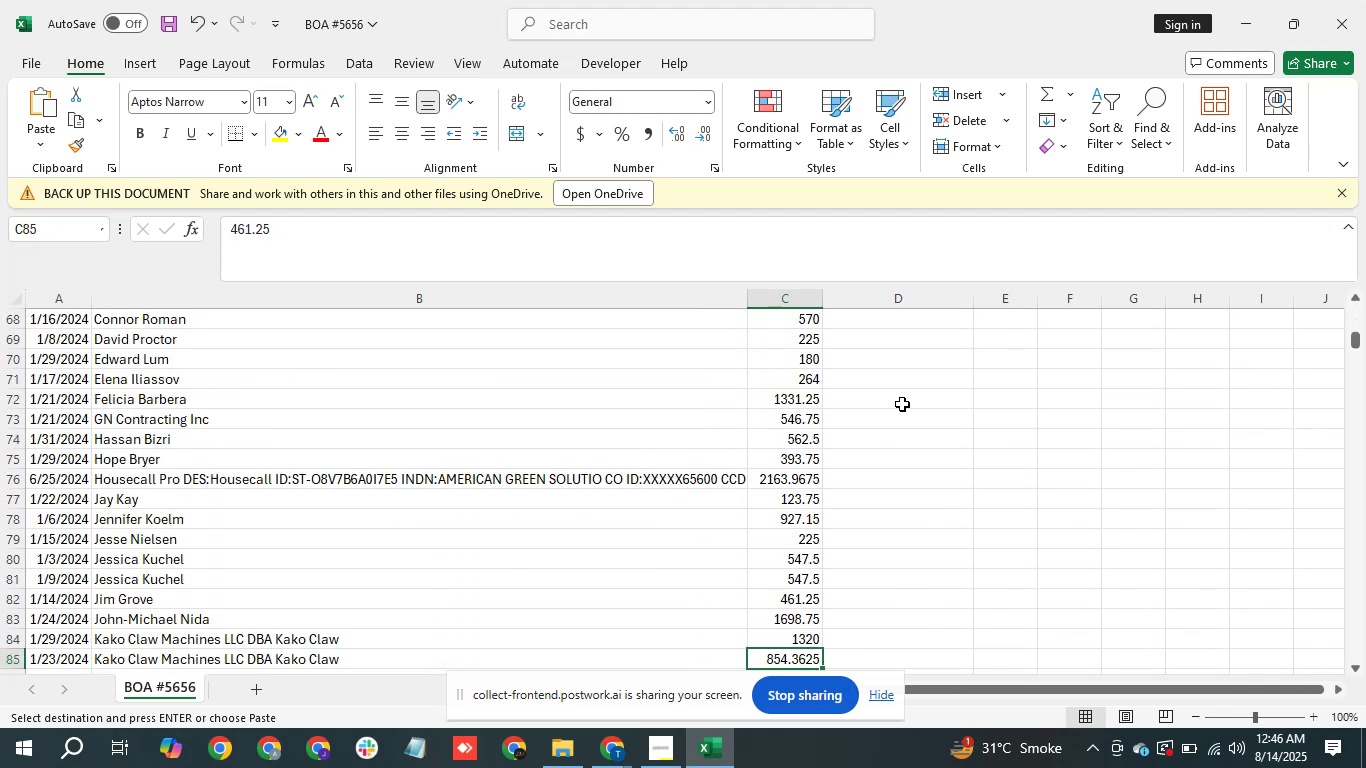 
key(ArrowDown)
 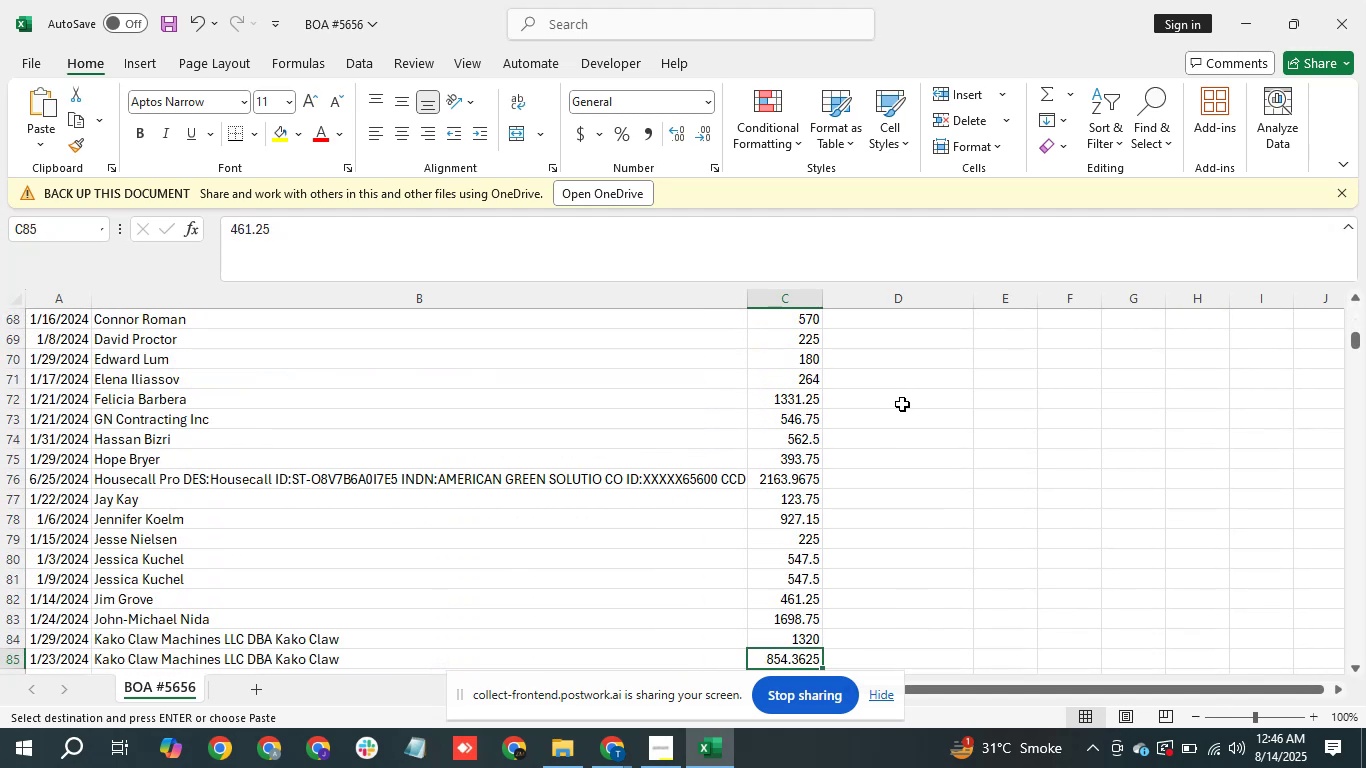 
hold_key(key=ArrowUp, duration=1.32)
 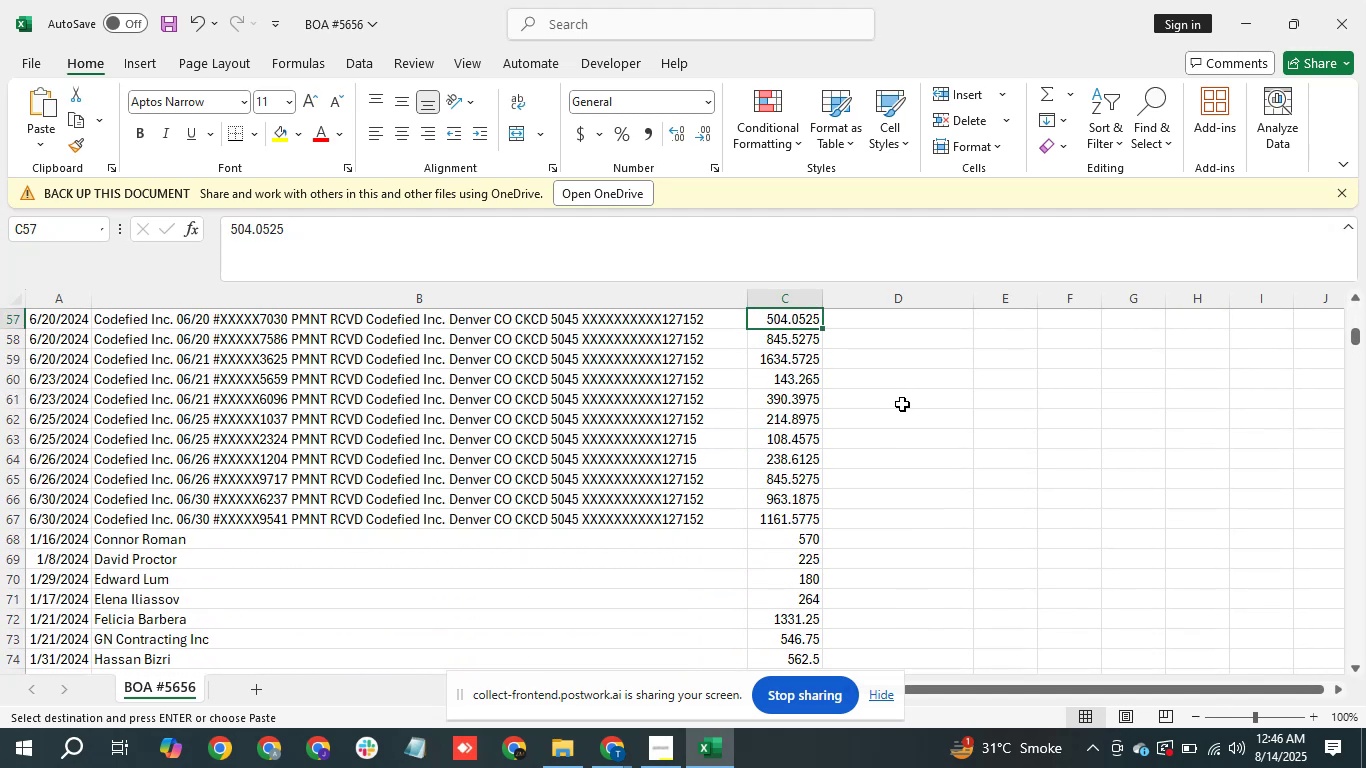 
key(ArrowDown)
 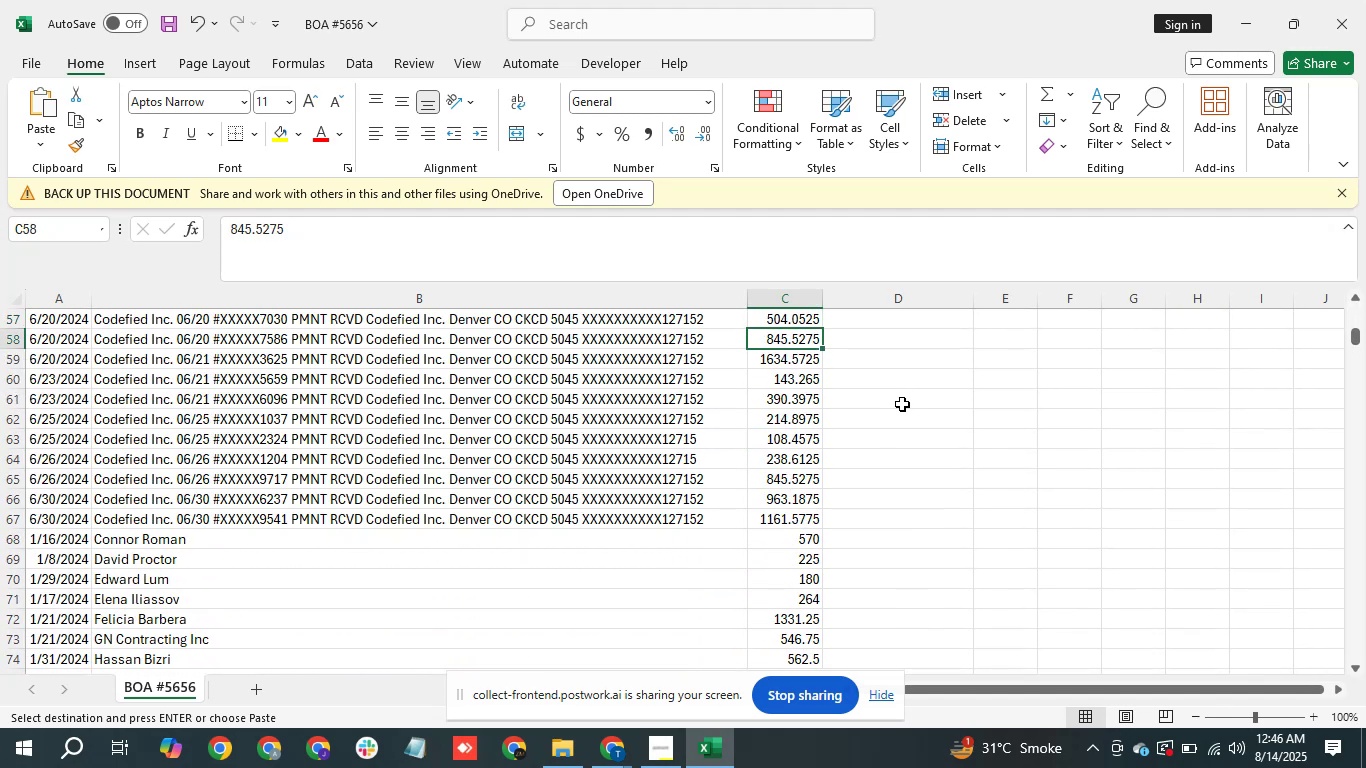 
key(ArrowDown)
 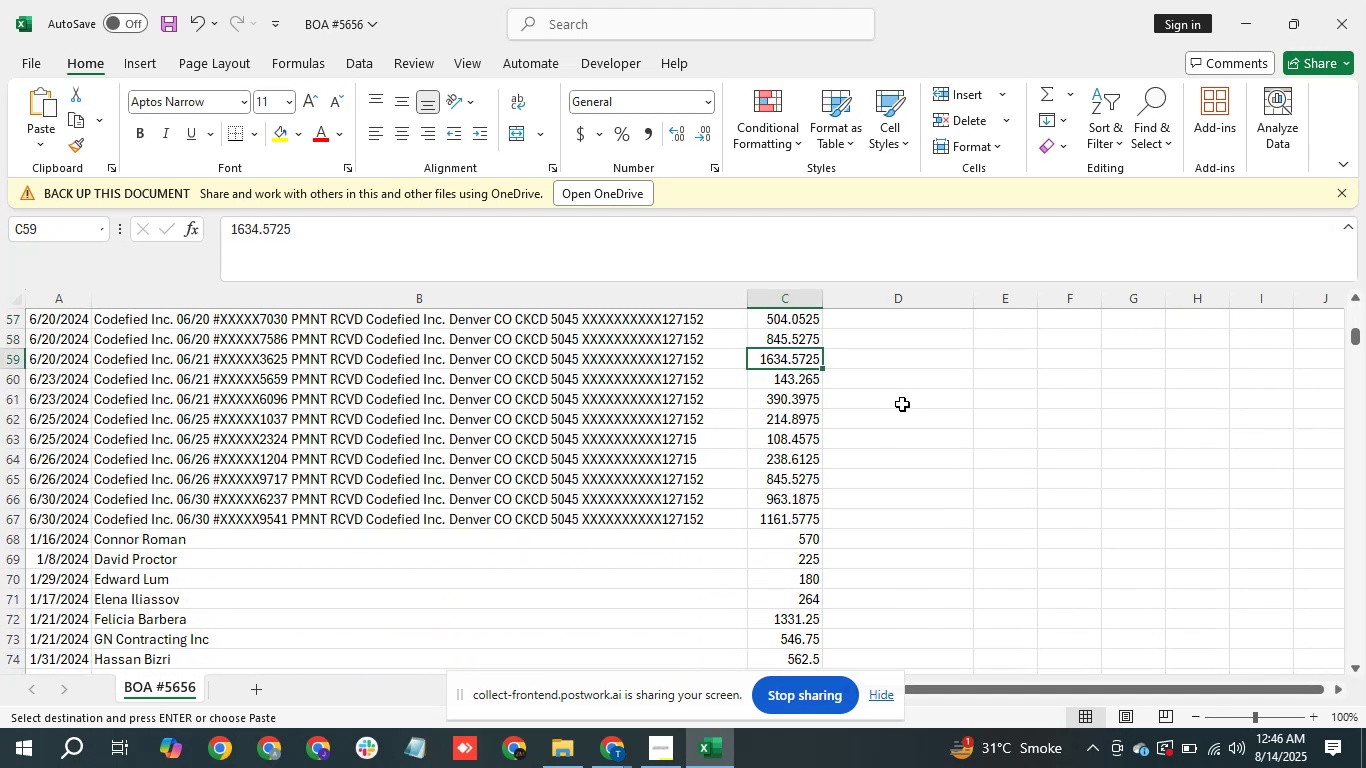 
hold_key(key=ArrowDown, duration=0.62)
 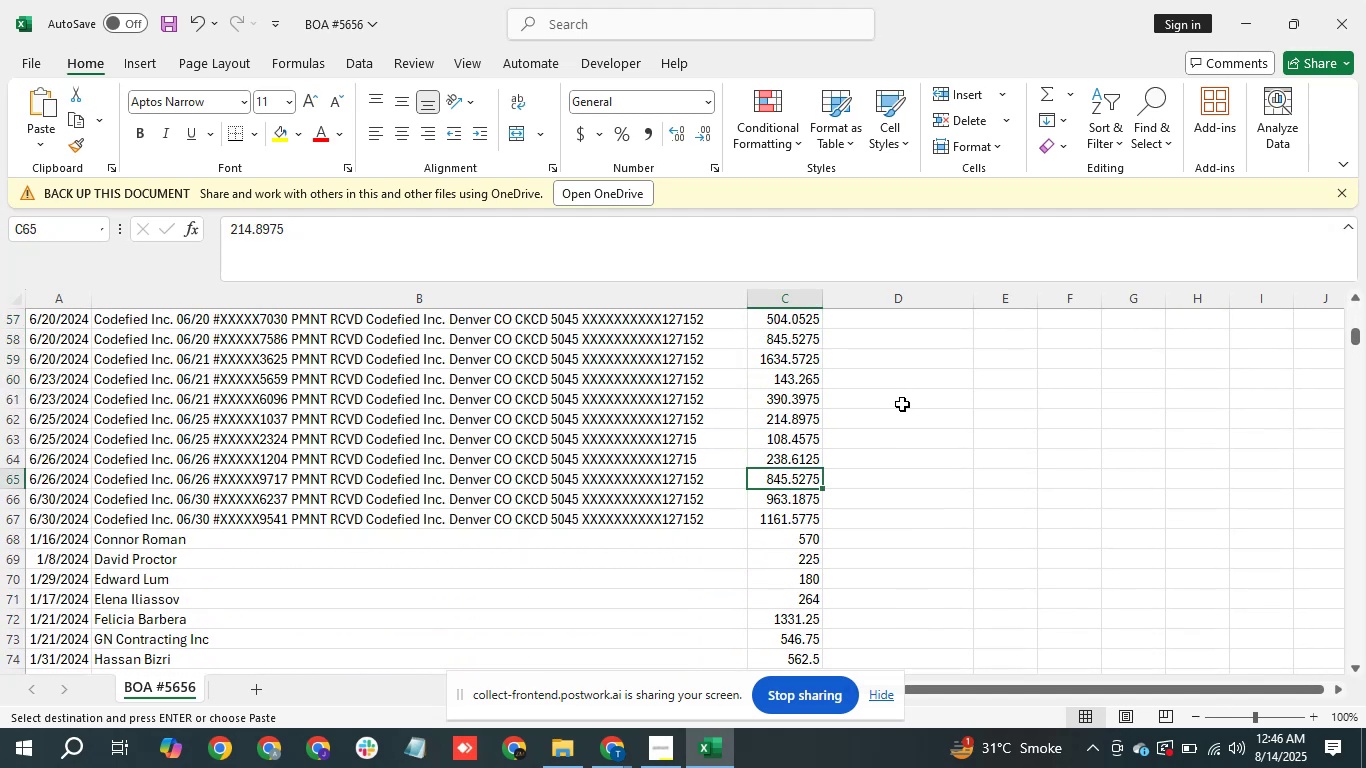 
key(ArrowDown)
 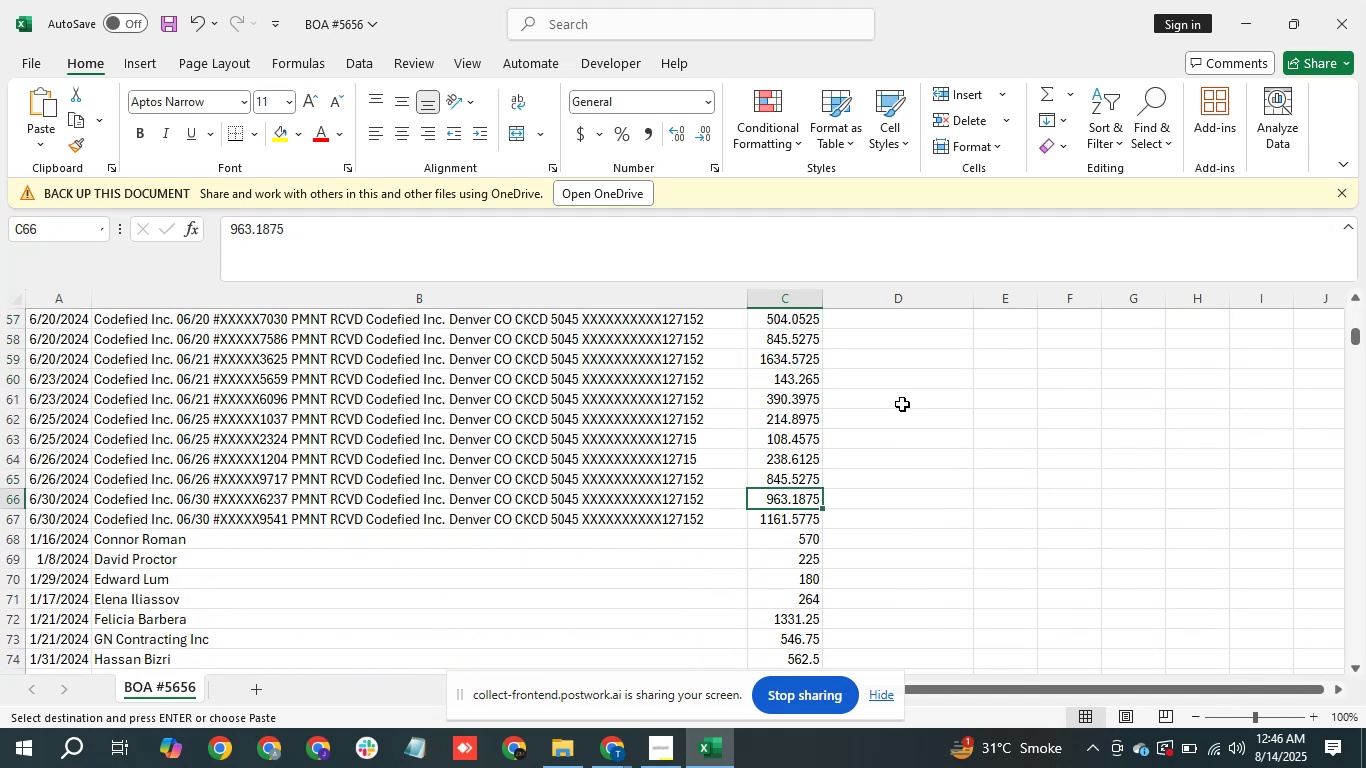 
key(ArrowDown)
 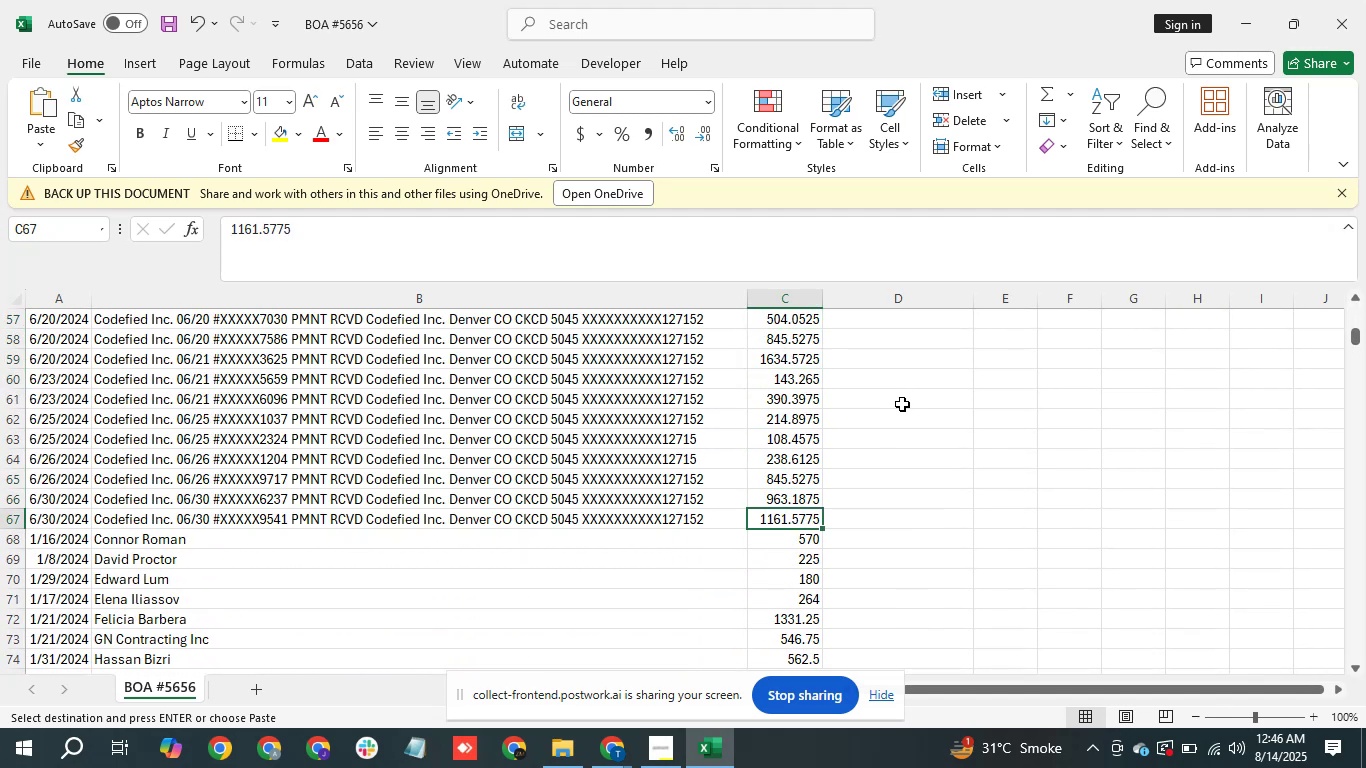 
key(ArrowDown)
 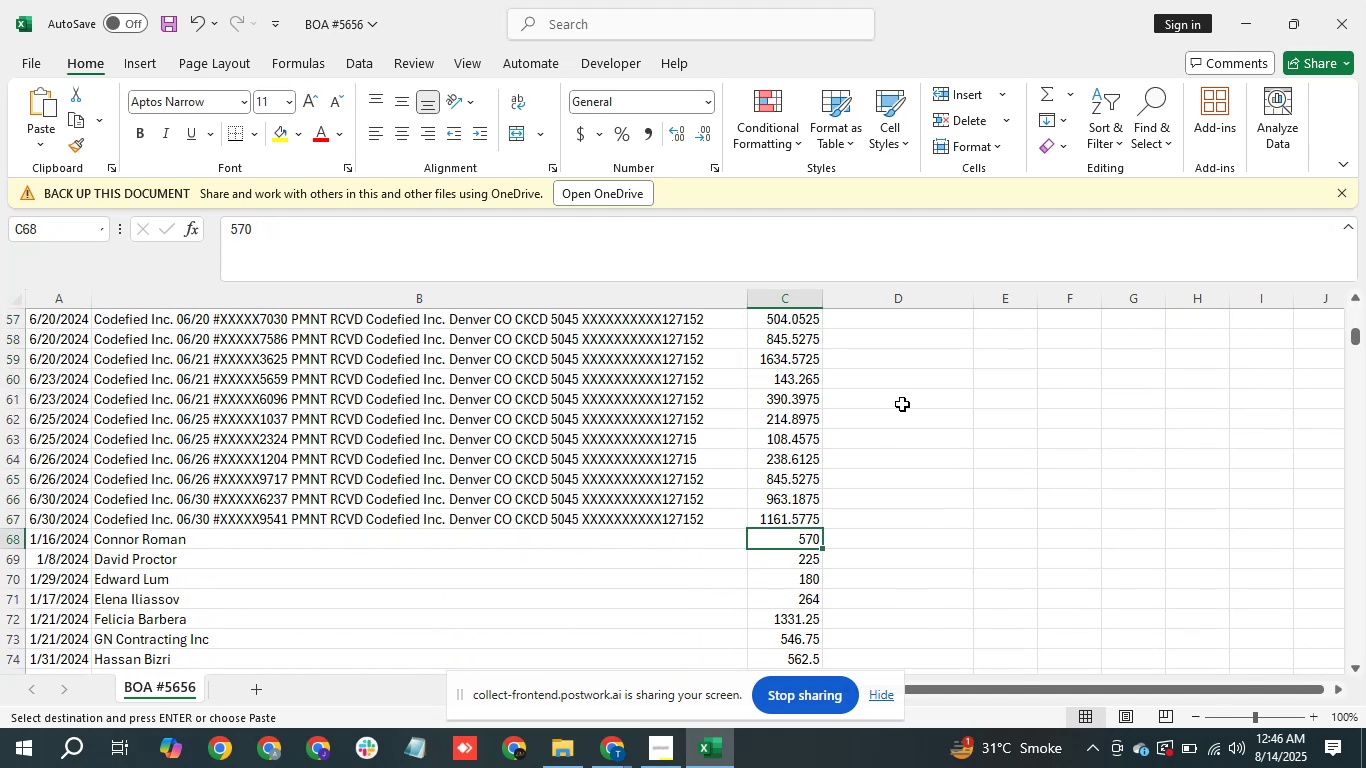 
key(ArrowRight)
 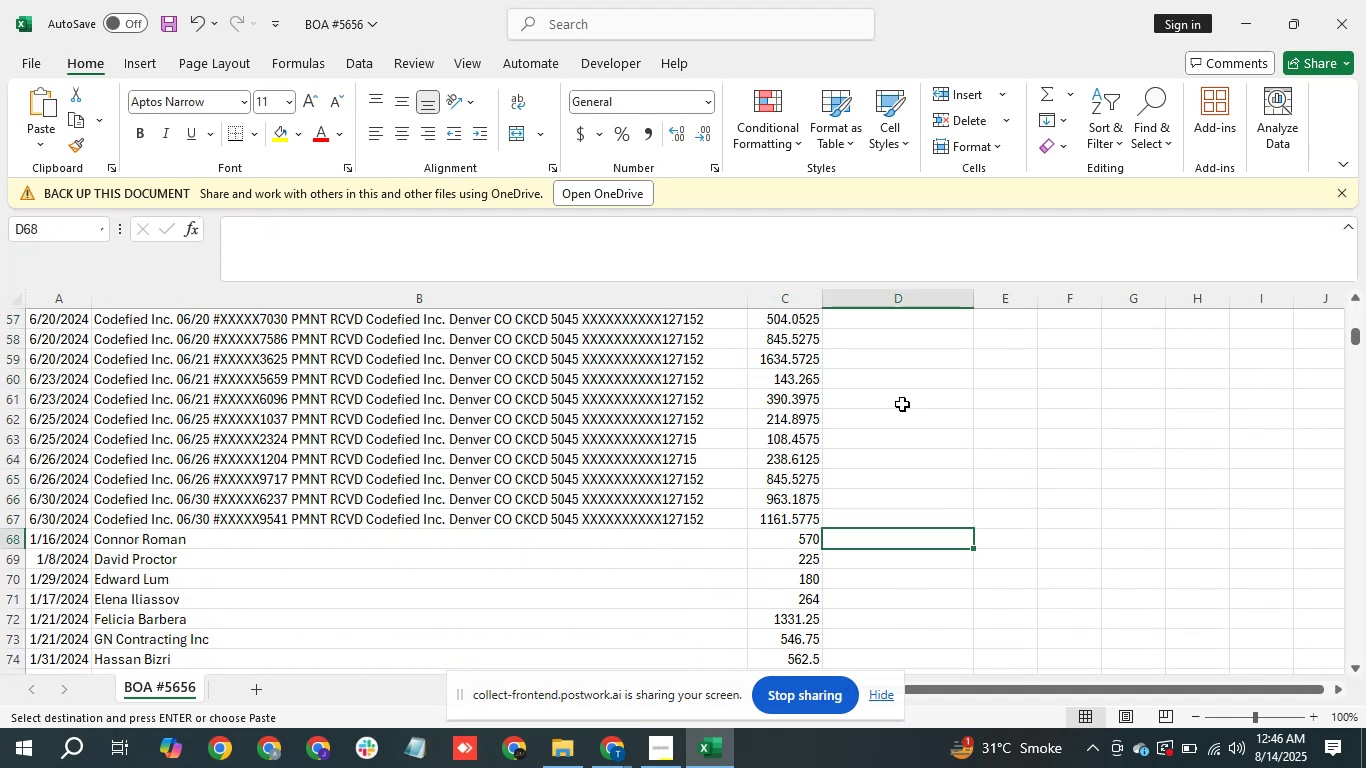 
key(ArrowLeft)
 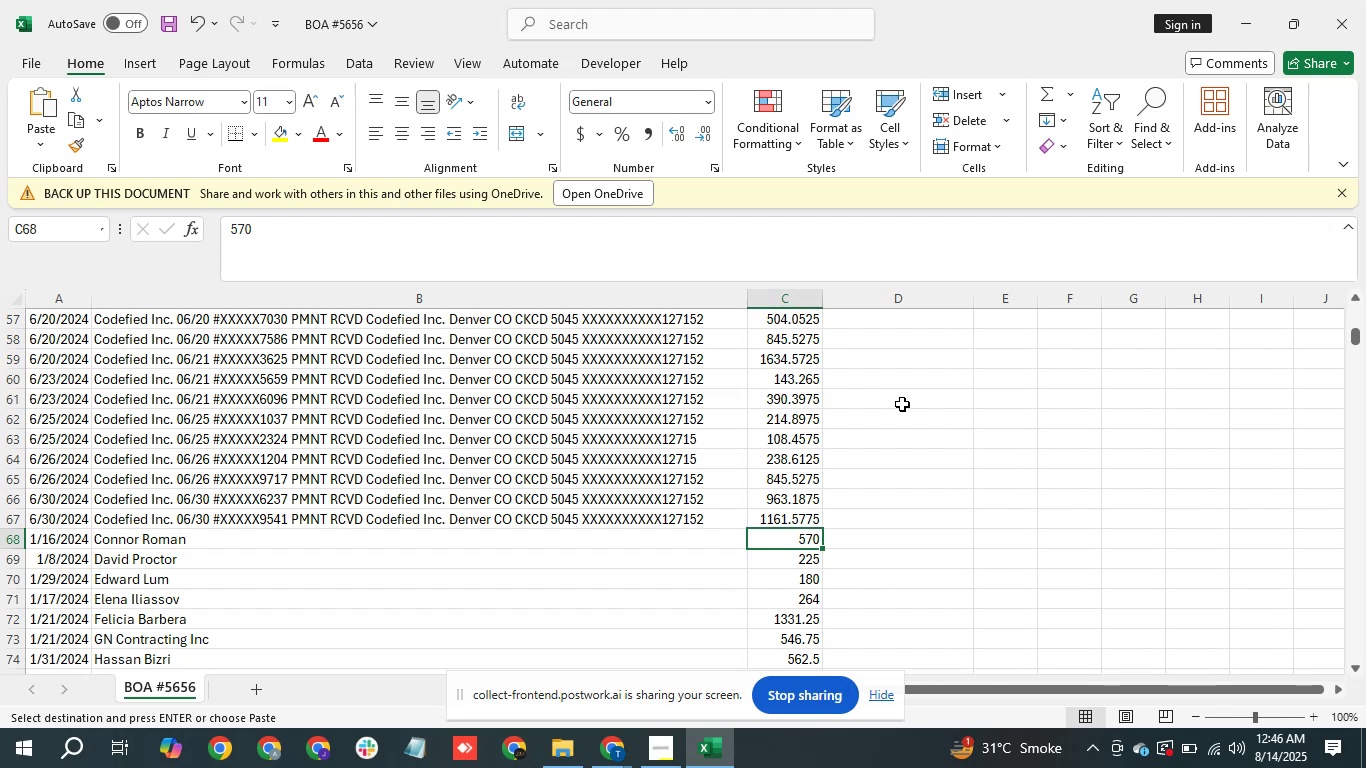 
key(ArrowLeft)
 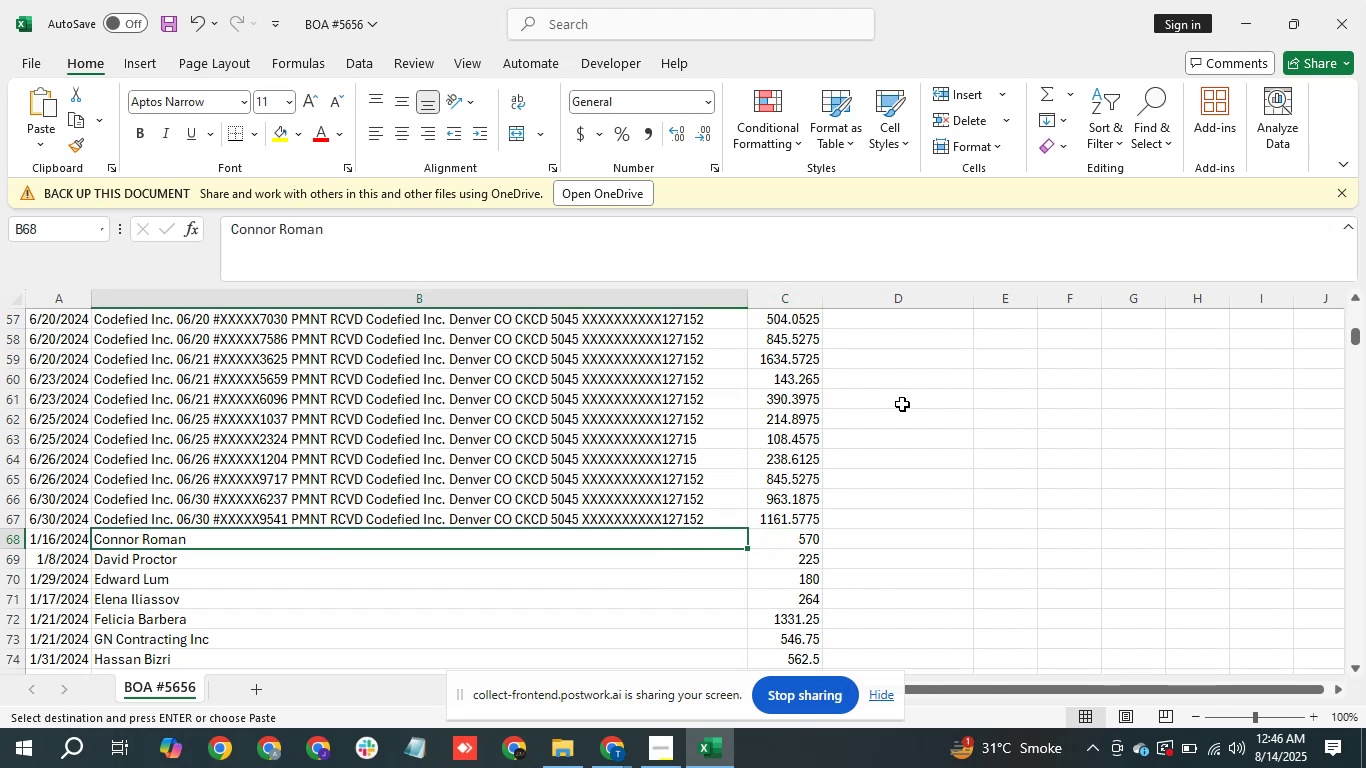 
key(ArrowLeft)
 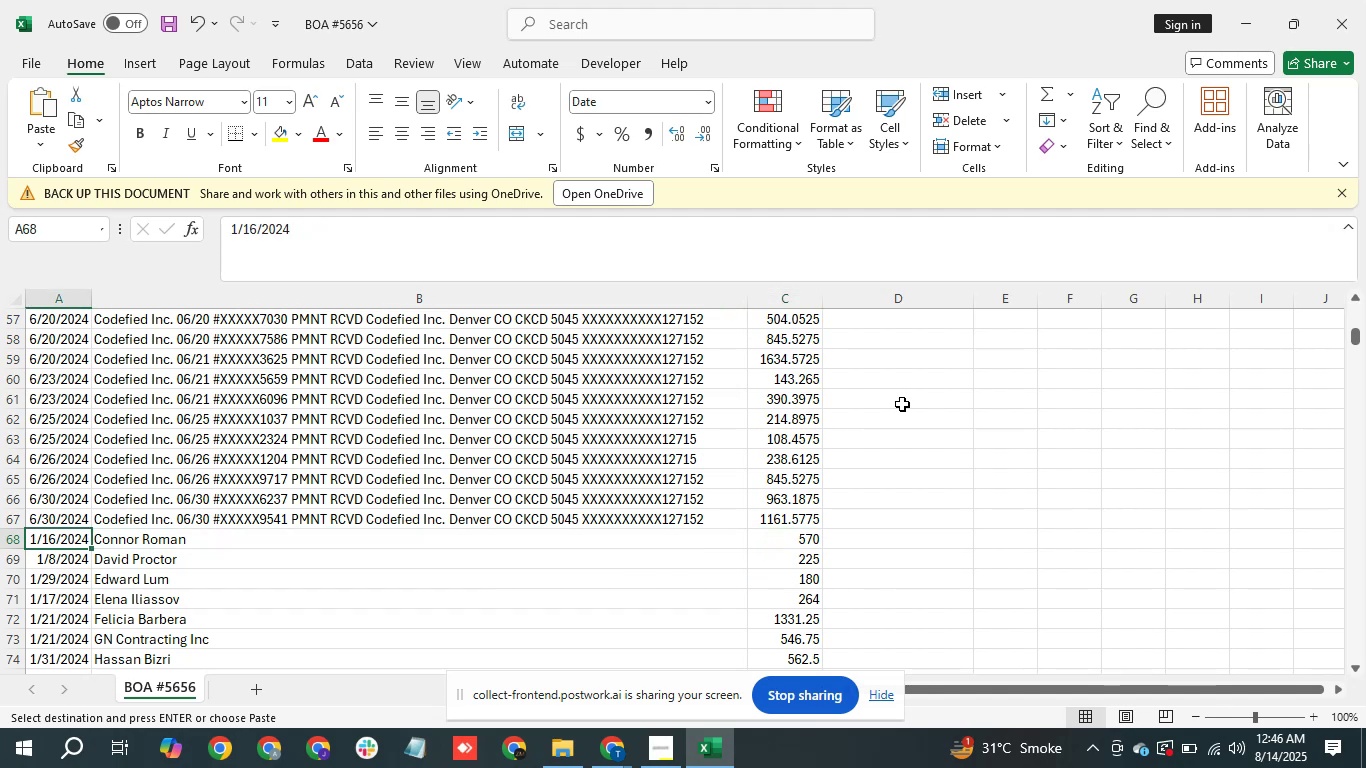 
key(ArrowRight)
 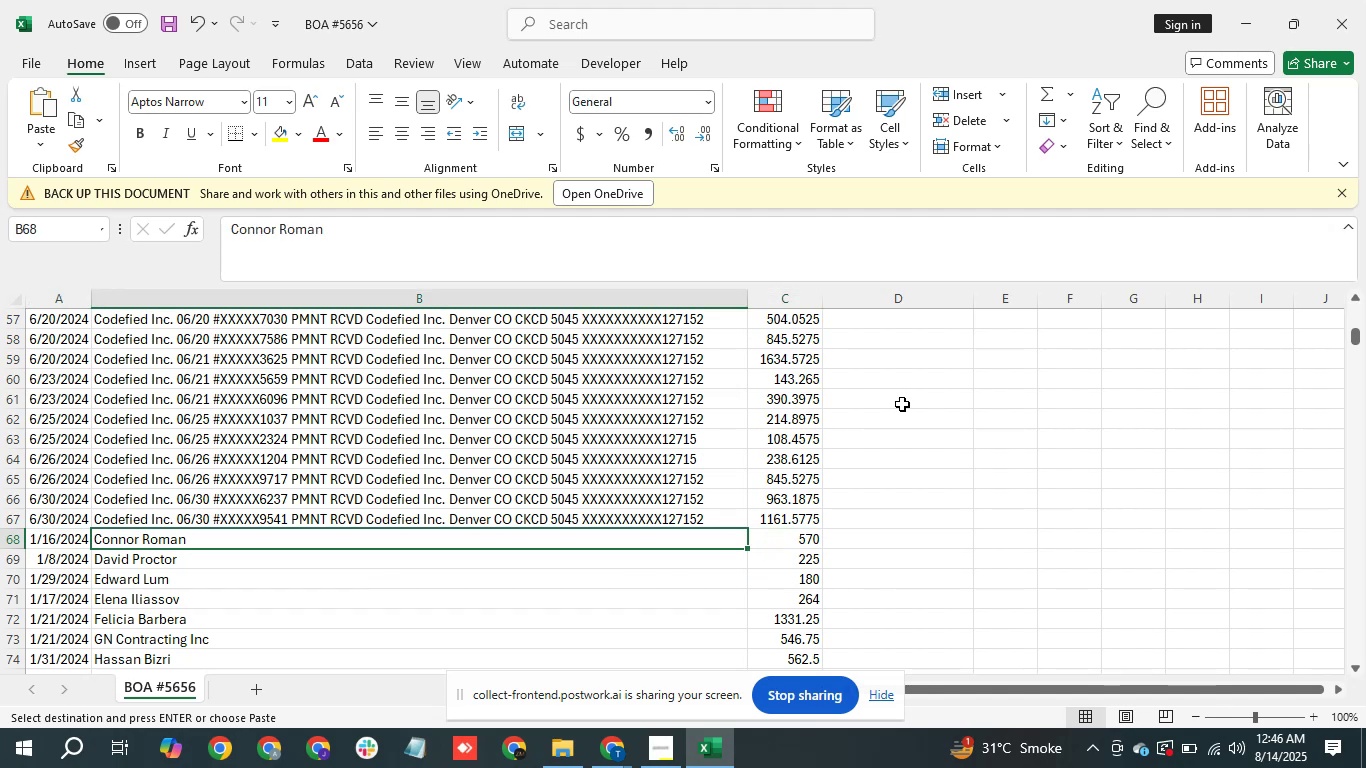 
key(ArrowRight)
 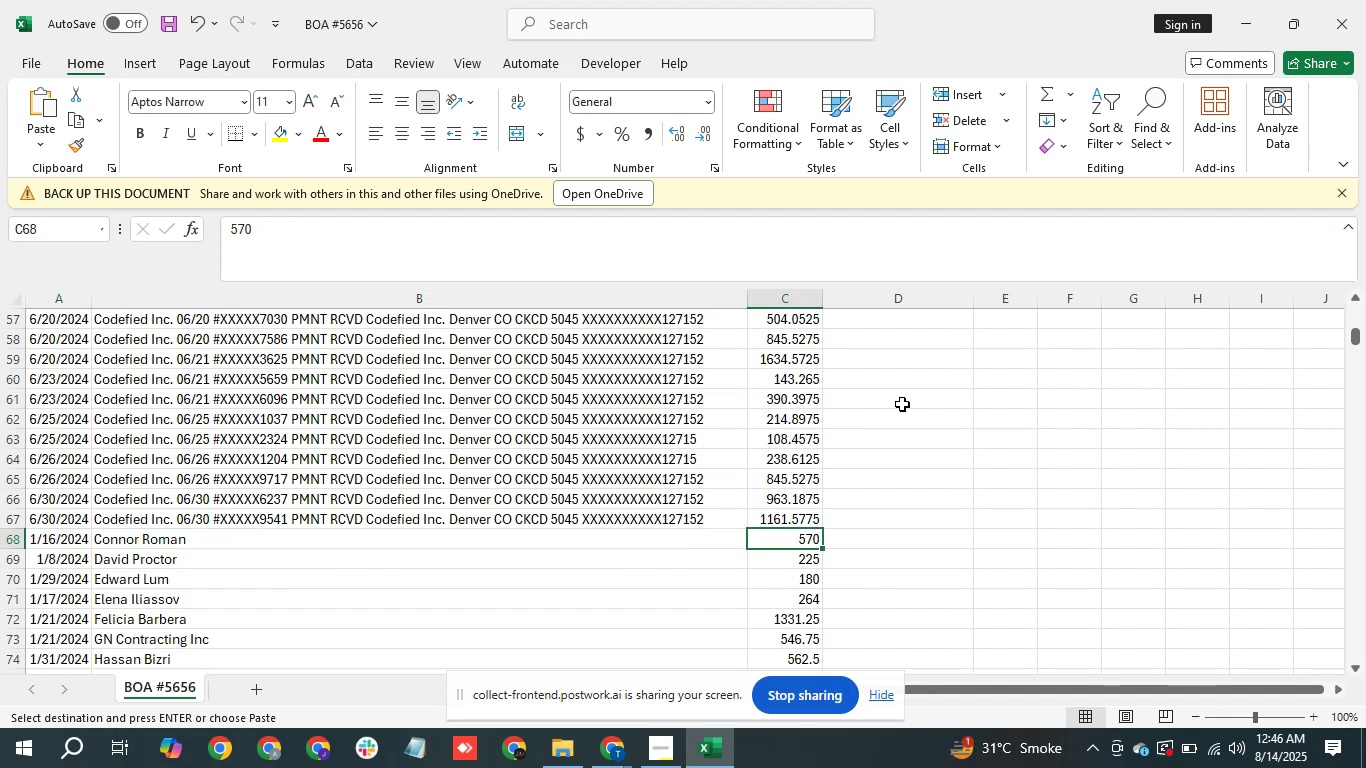 
key(ArrowRight)
 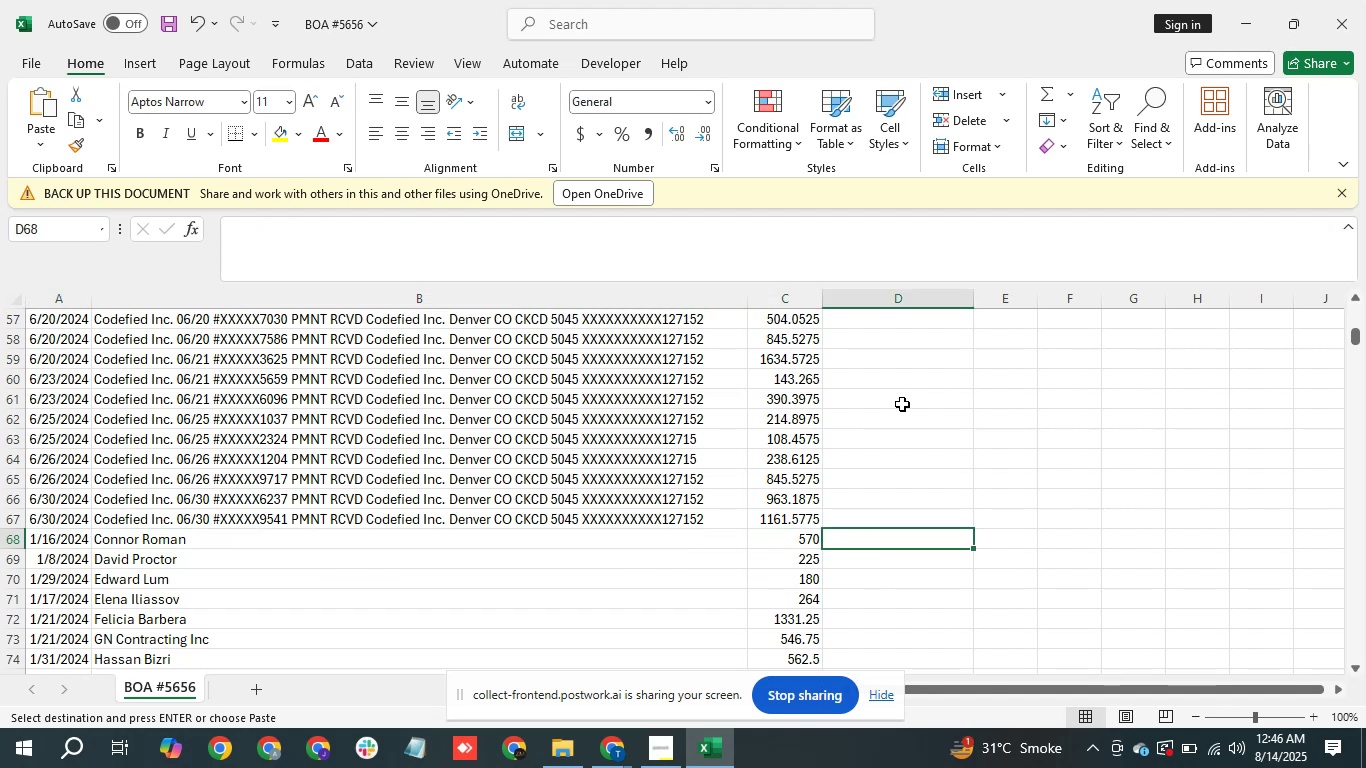 
key(Shift+ArrowDown)
 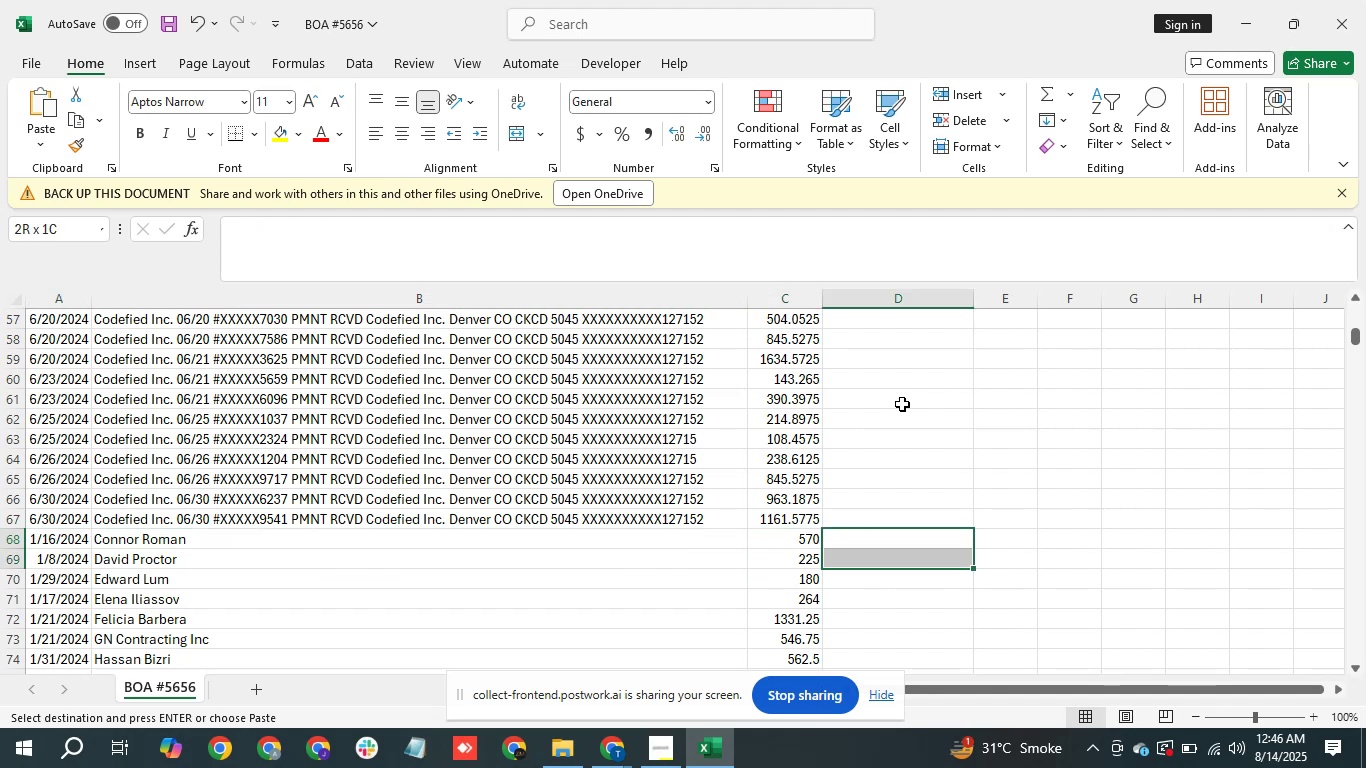 
hold_key(key=ArrowDown, duration=0.46)
 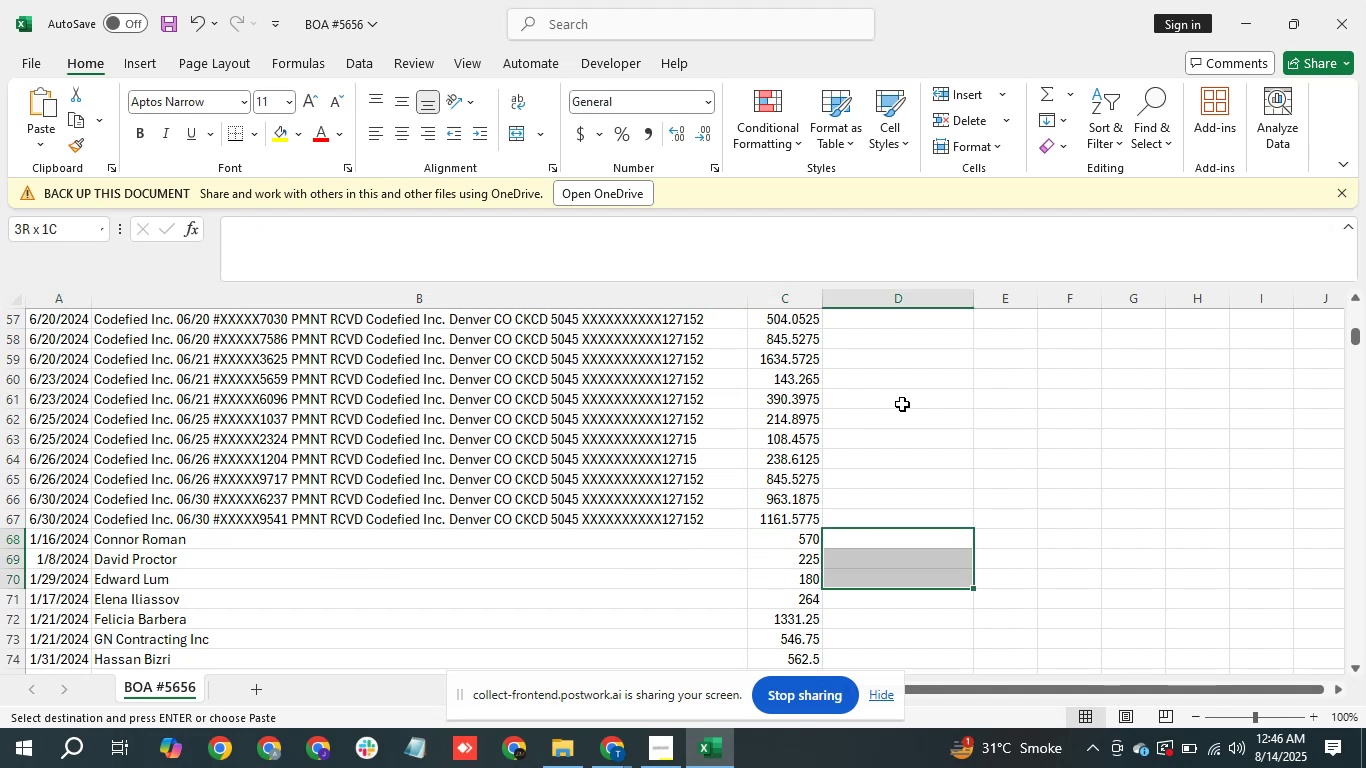 
key(Shift+ArrowLeft)
 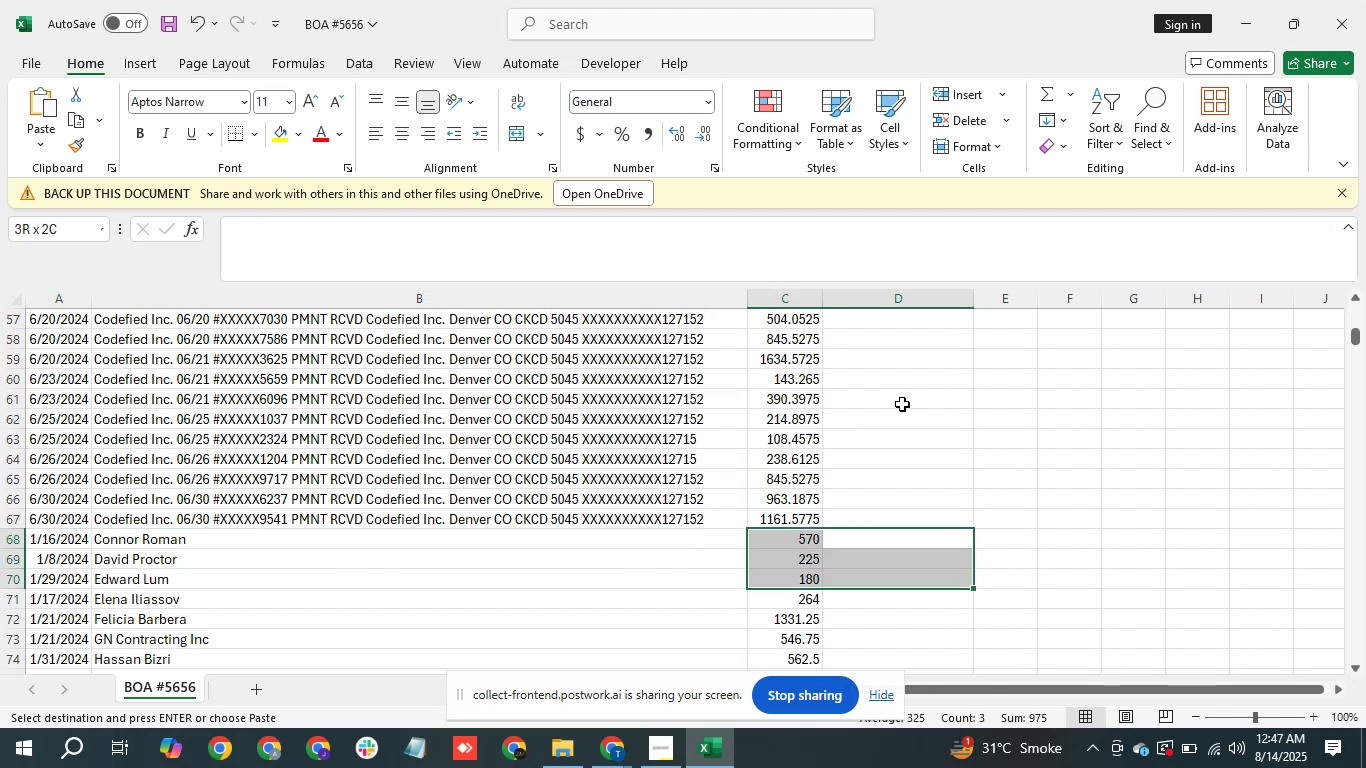 
key(Shift+ArrowLeft)
 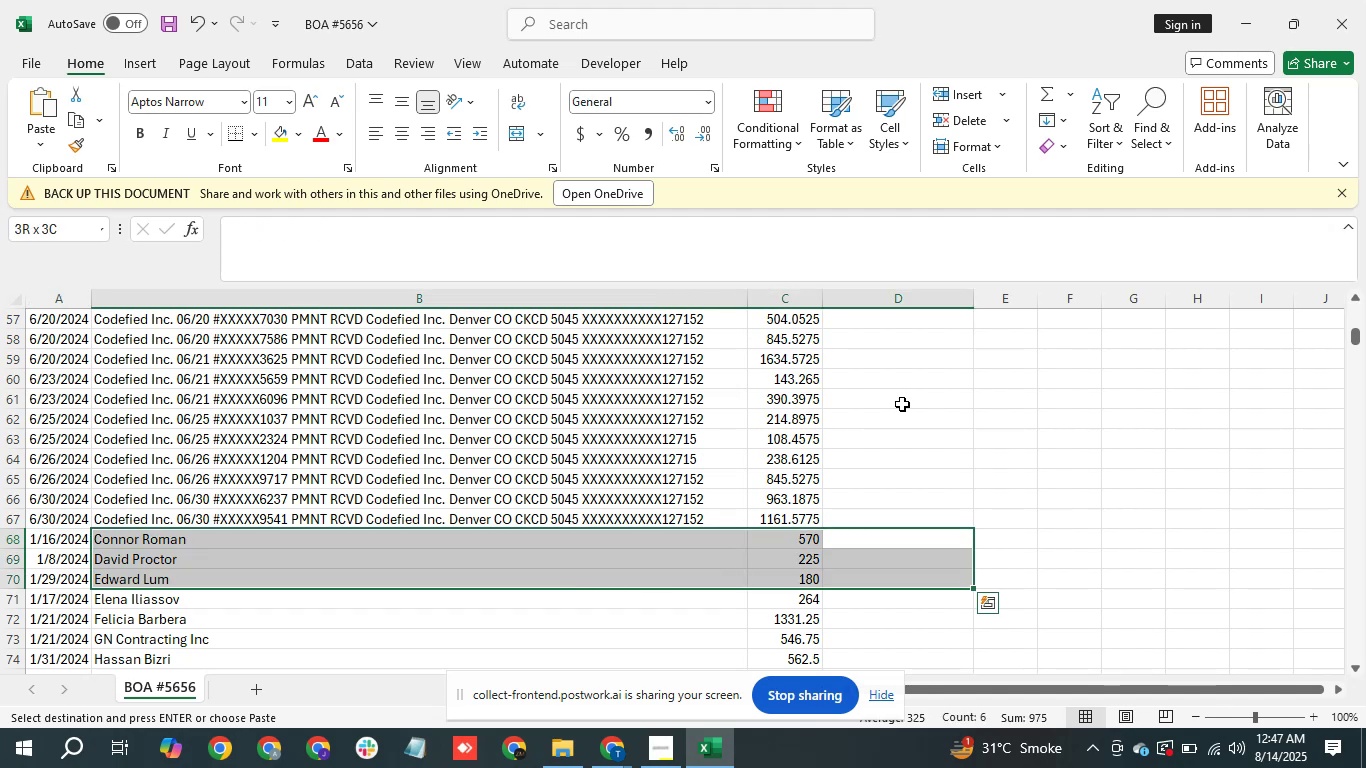 
key(Shift+ArrowLeft)
 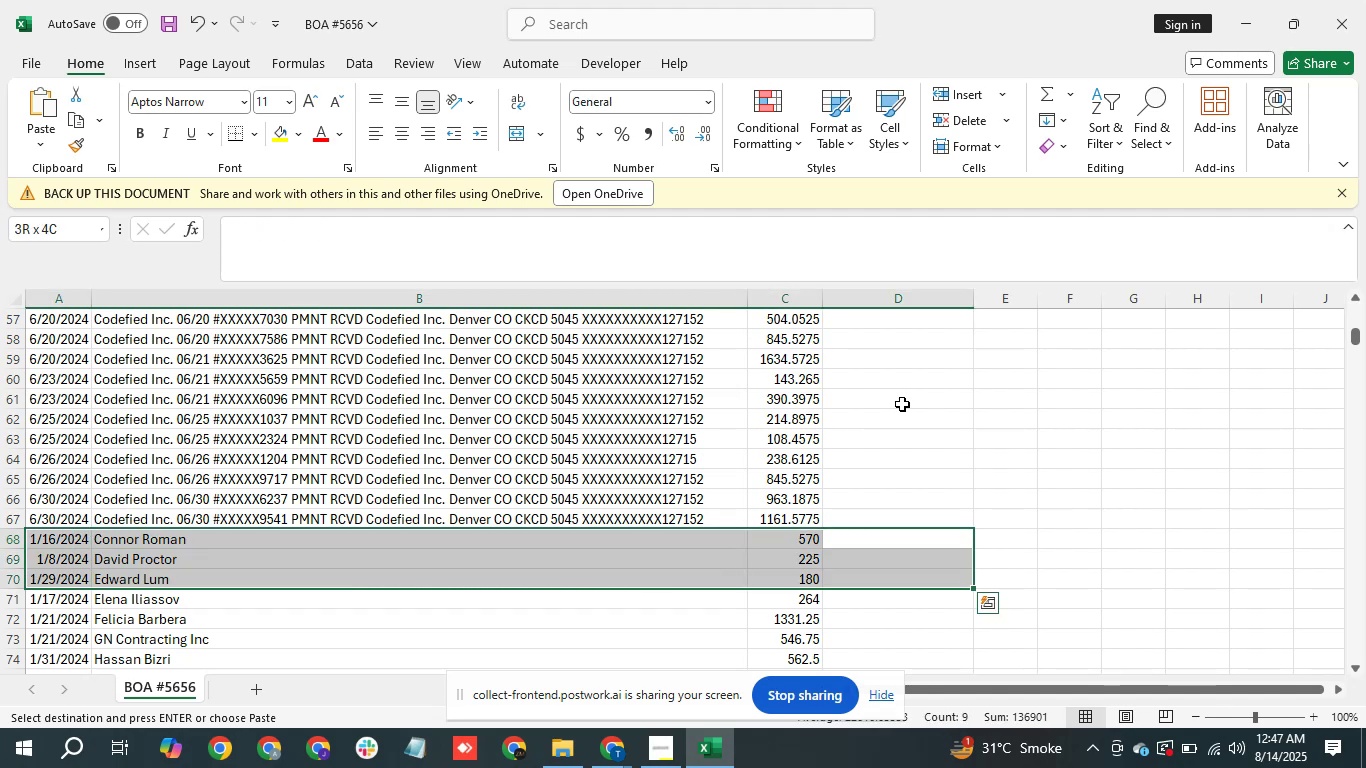 
key(Shift+ArrowRight)
 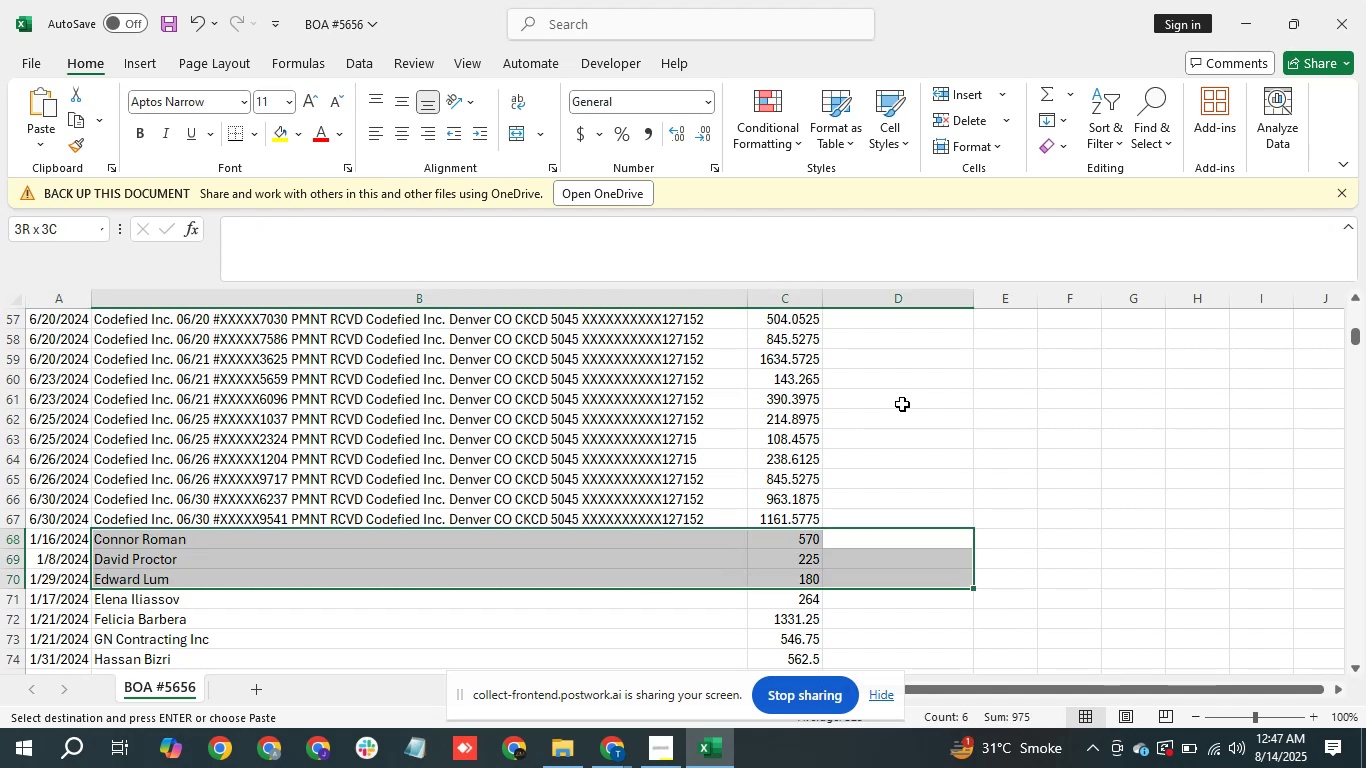 
key(Shift+ArrowDown)
 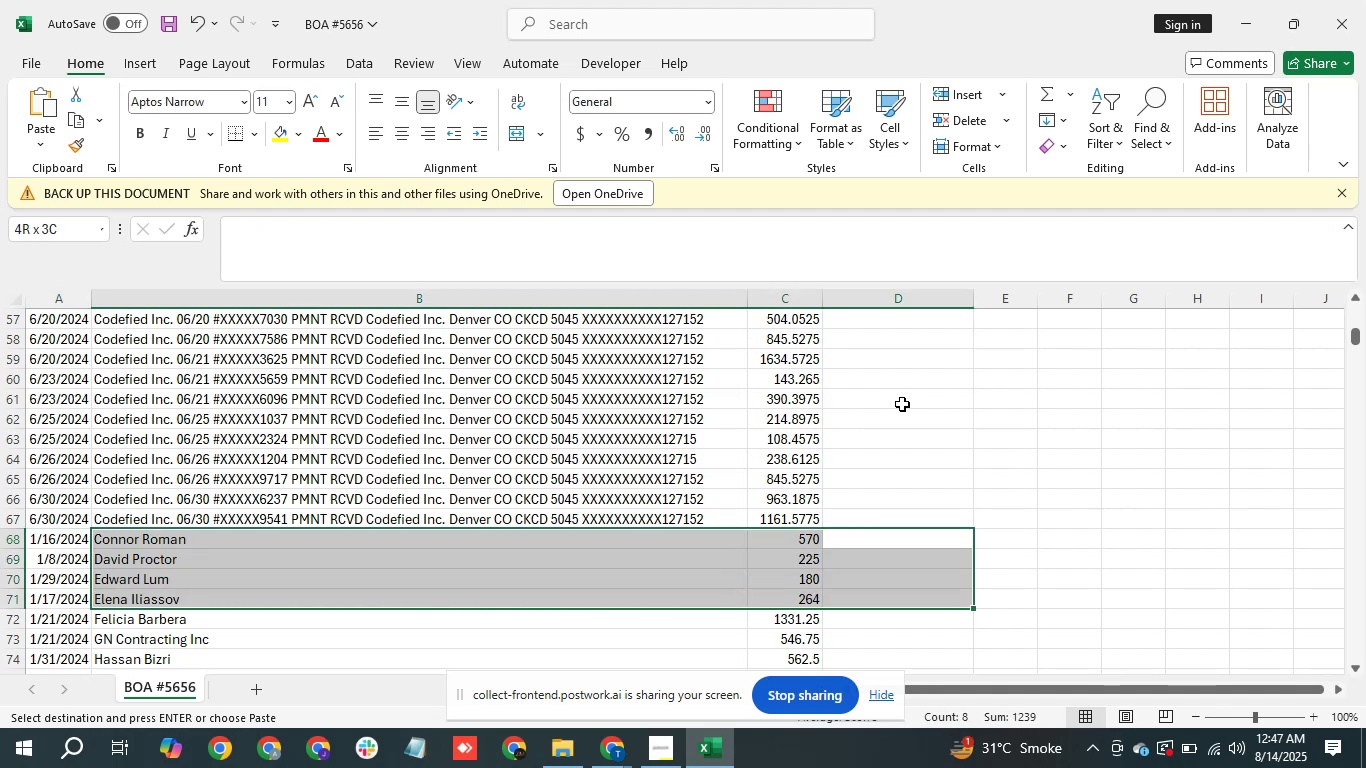 
key(Shift+ArrowDown)
 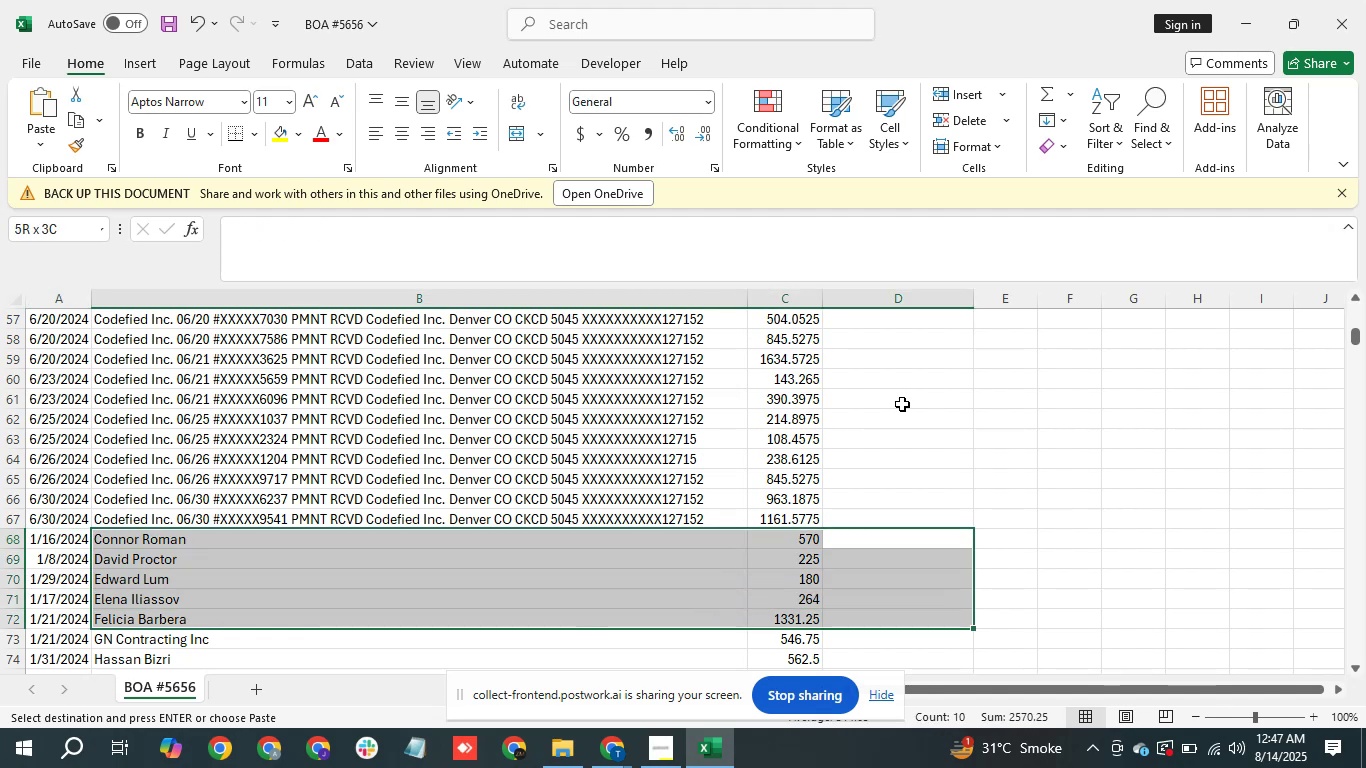 
key(Shift+ArrowDown)
 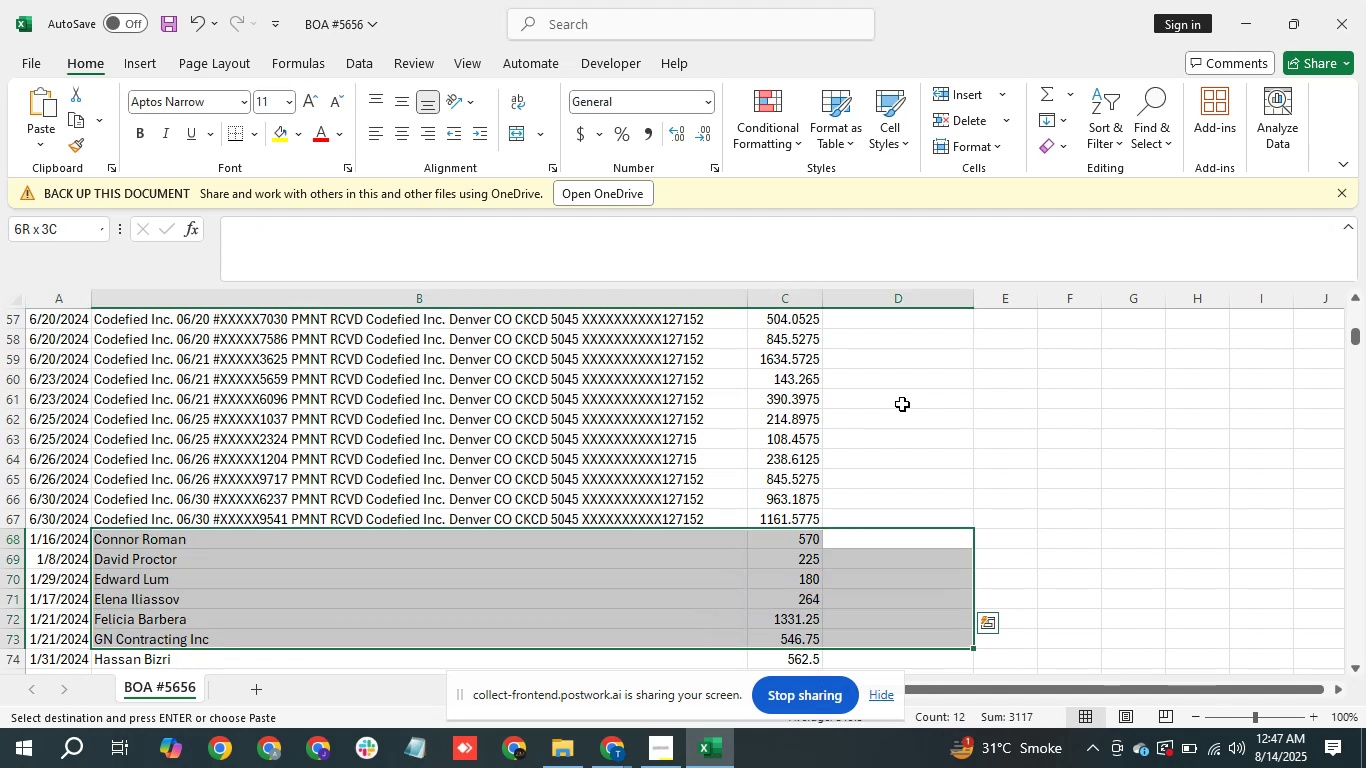 
key(Shift+ArrowDown)
 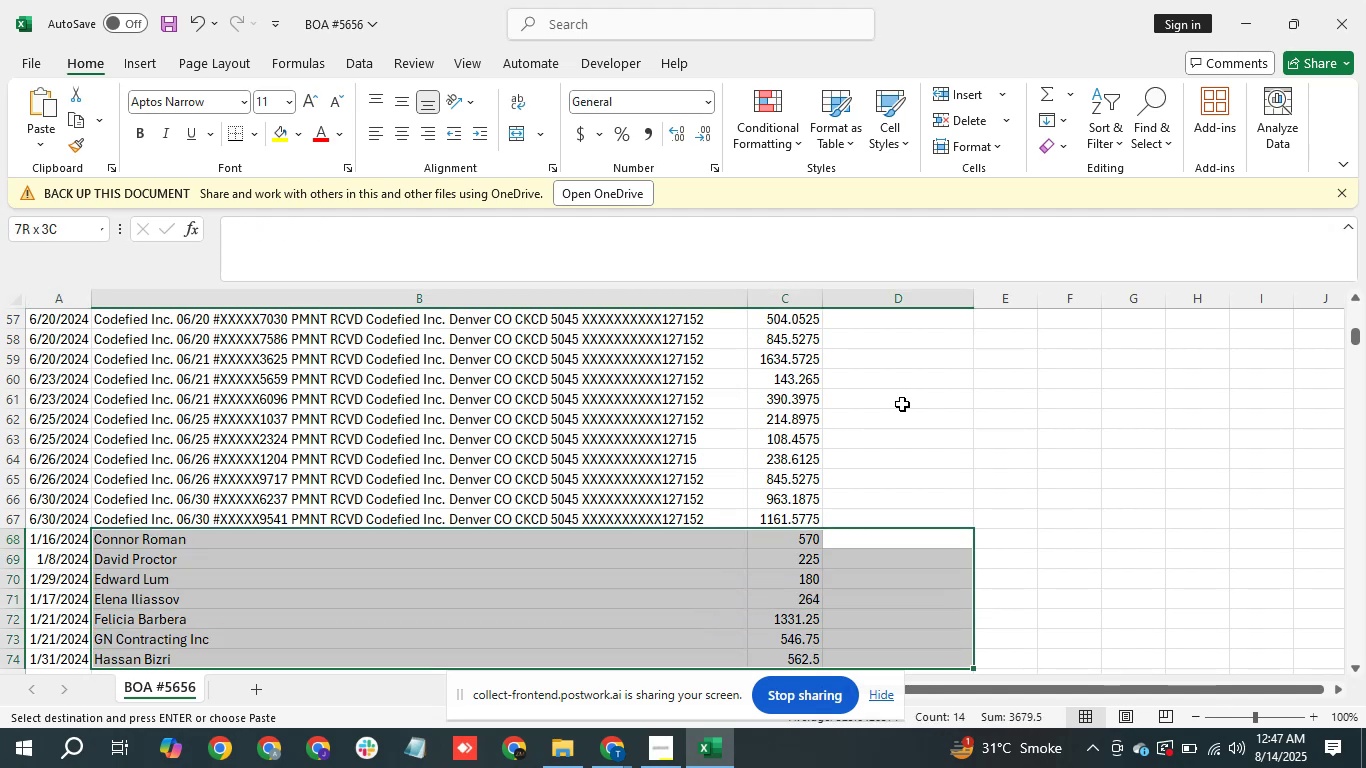 
key(Shift+ArrowDown)
 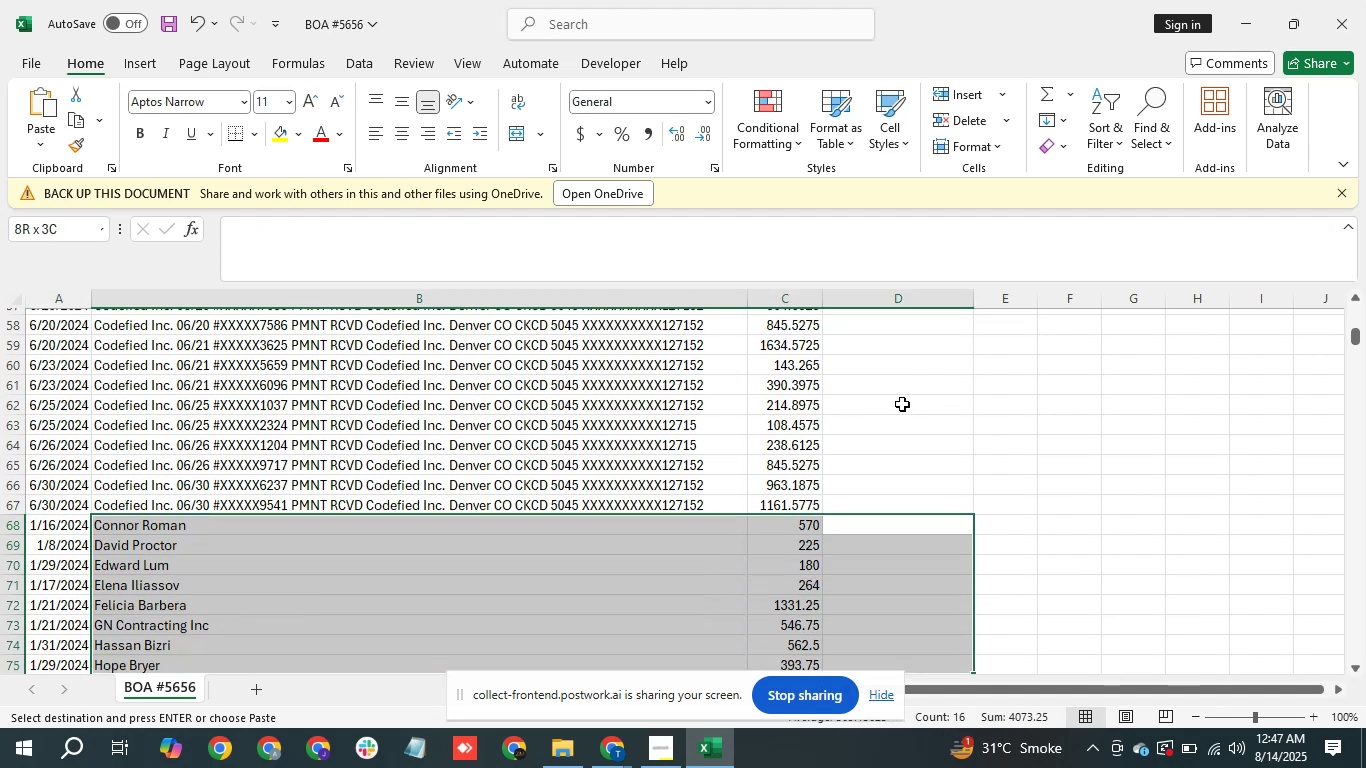 
key(Shift+ArrowDown)
 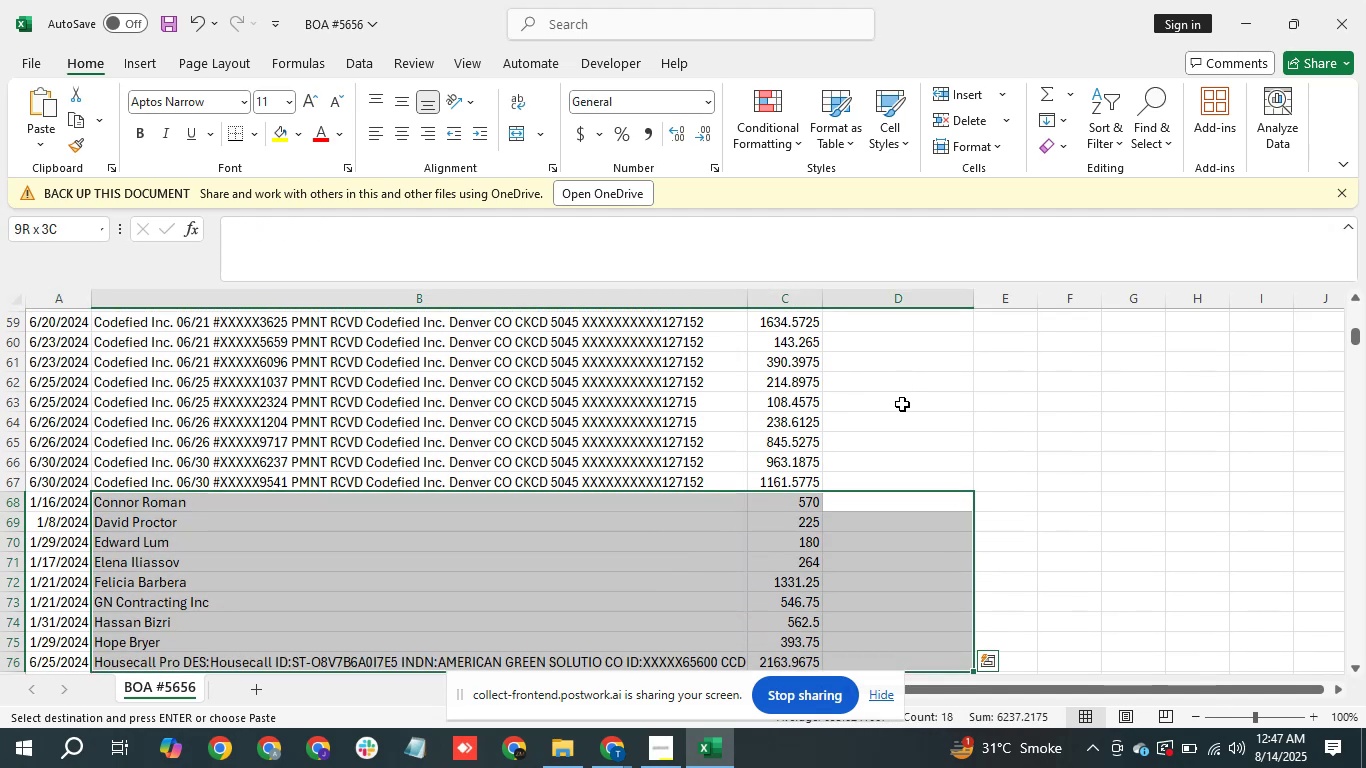 
key(Shift+ArrowDown)
 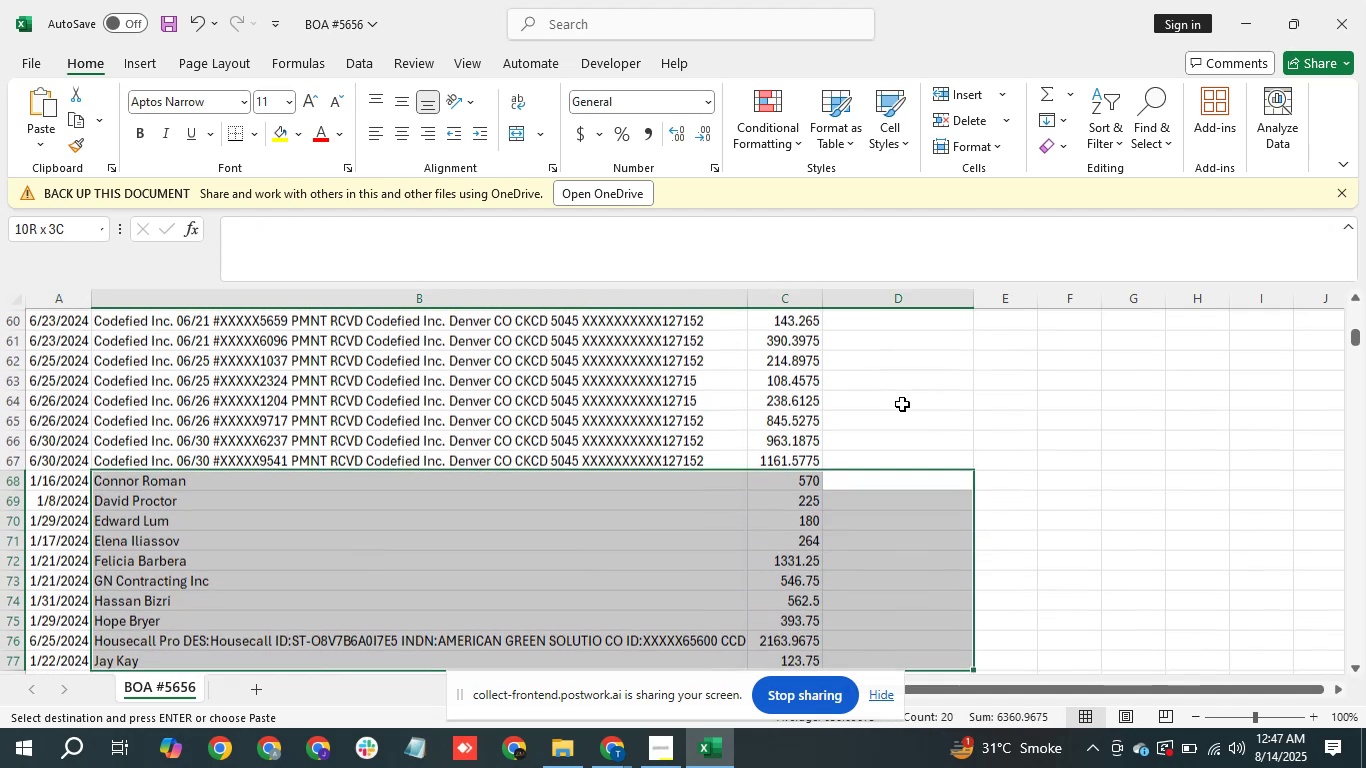 
key(Shift+ArrowDown)
 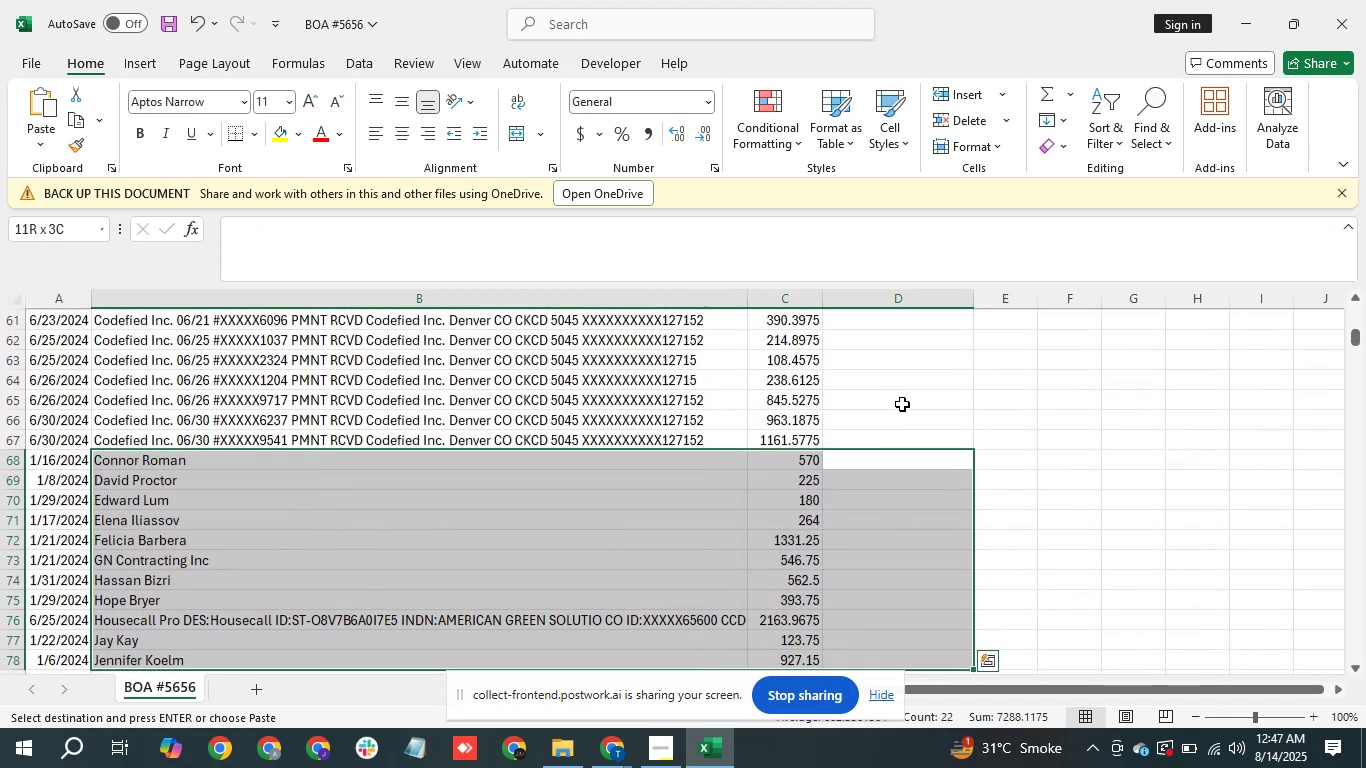 
key(Shift+ArrowDown)
 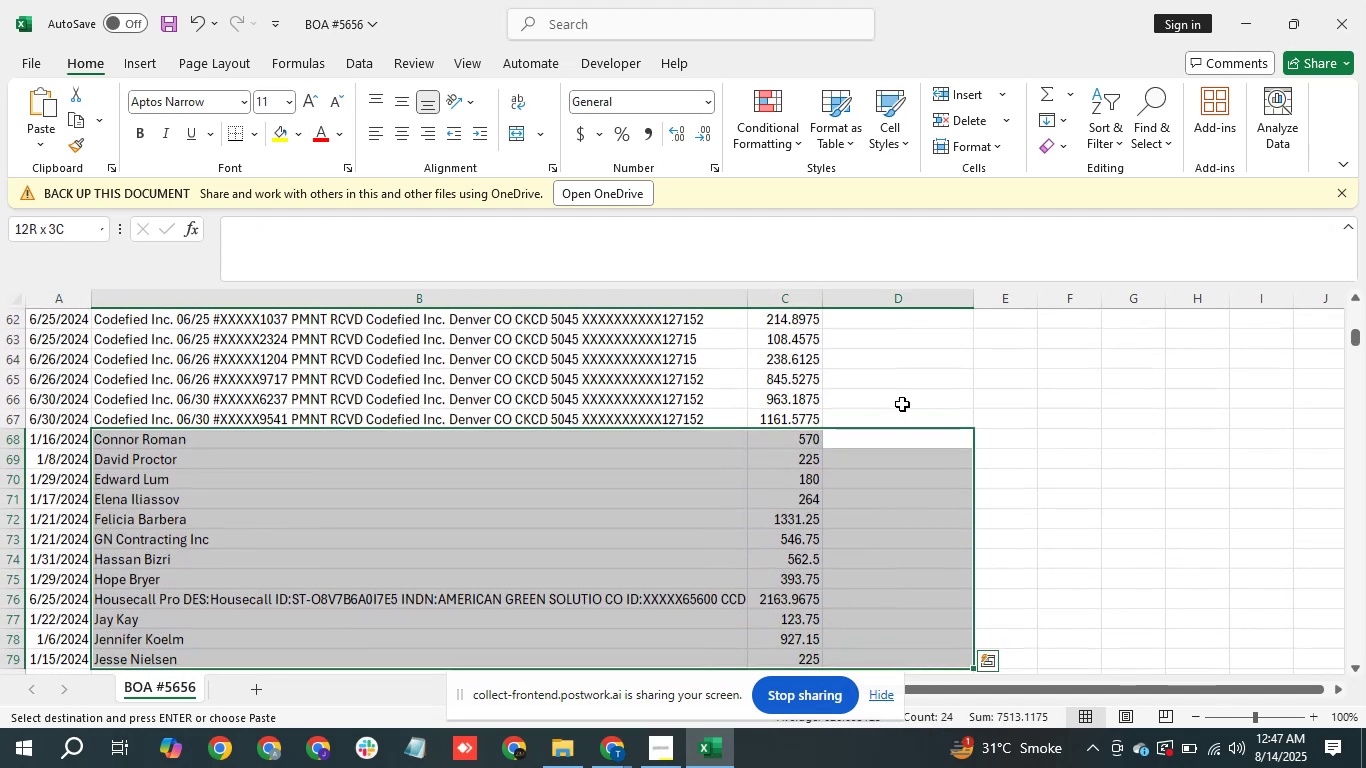 
key(Shift+ArrowDown)
 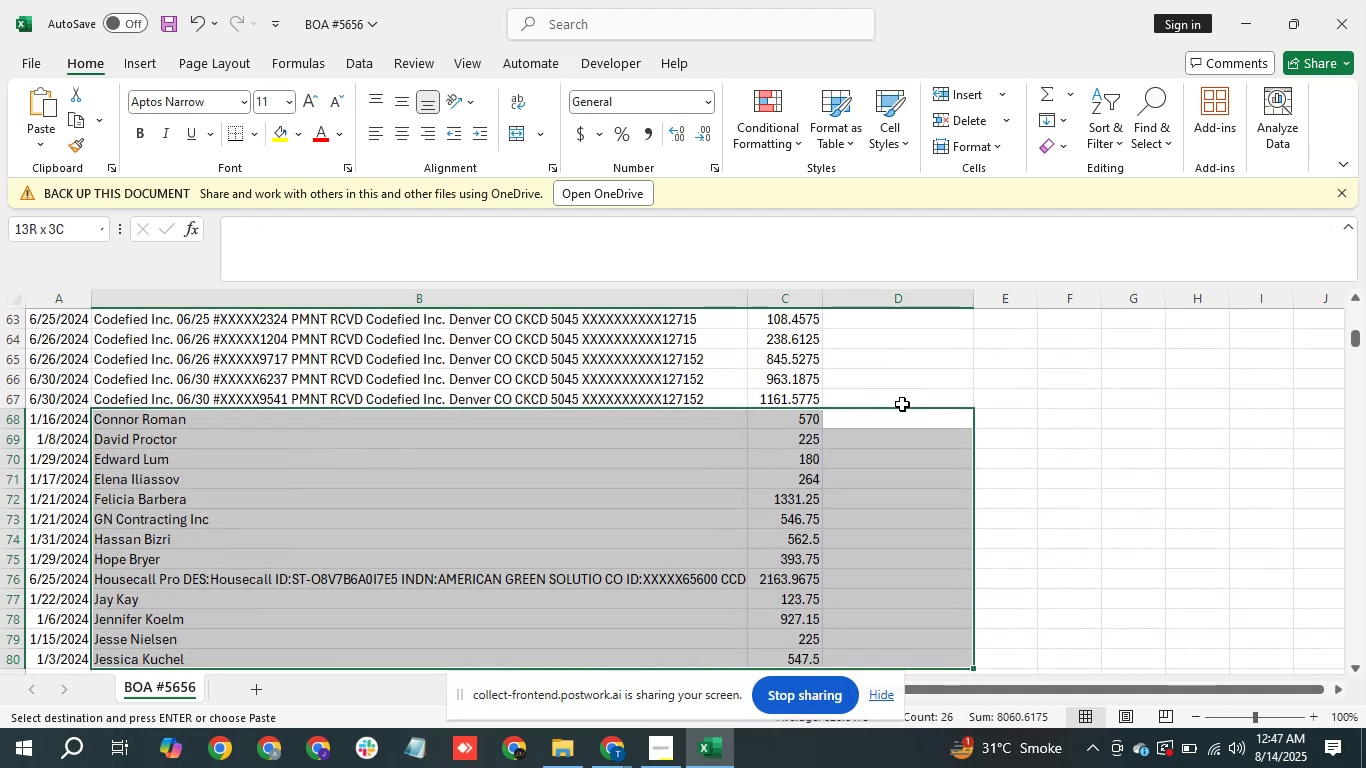 
key(Shift+ArrowDown)
 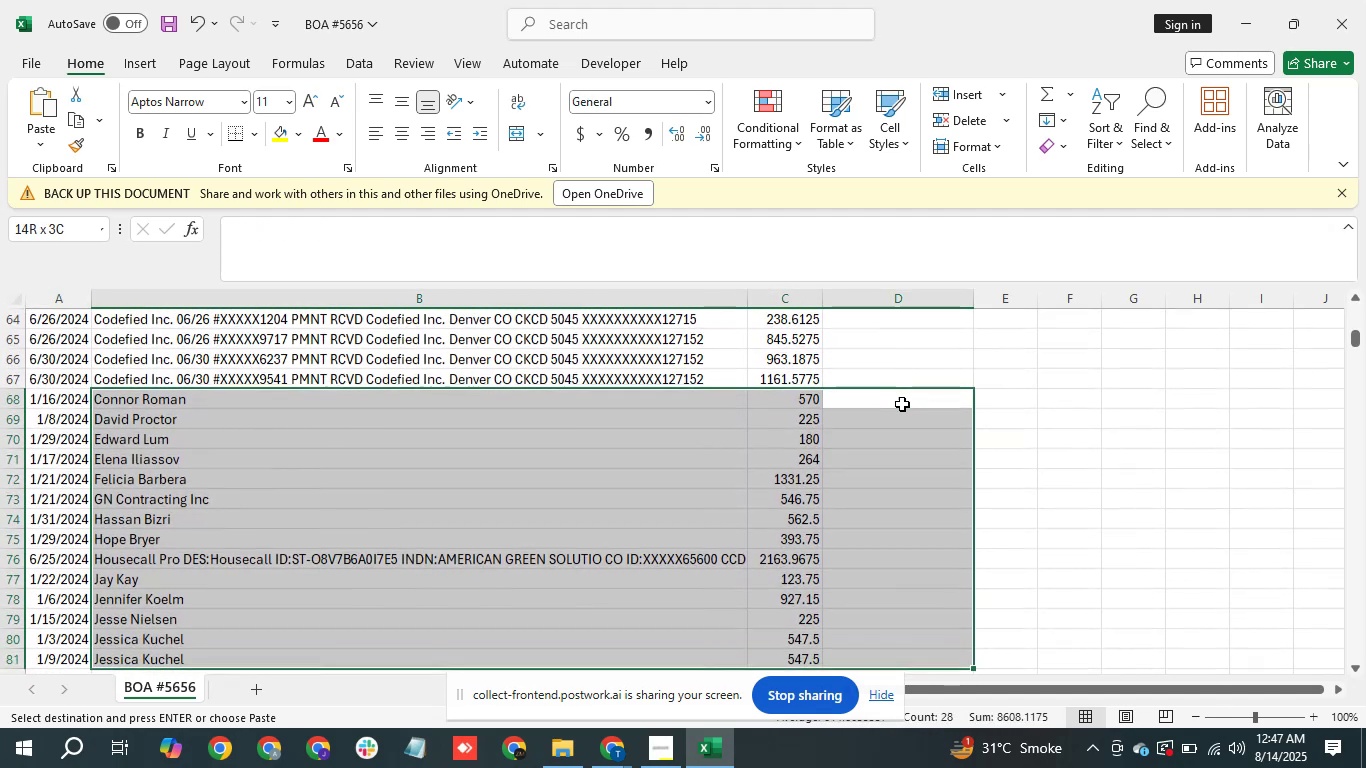 
key(Shift+ArrowDown)
 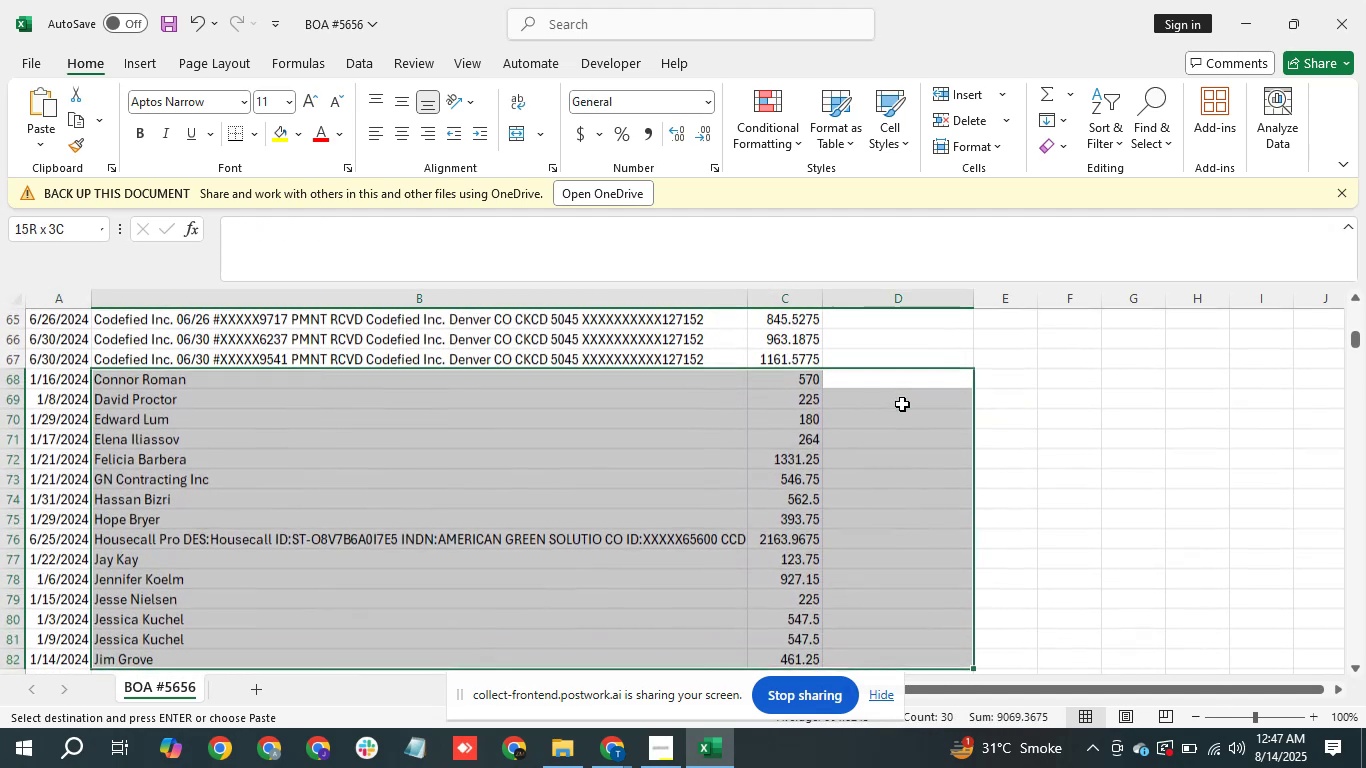 
key(Shift+ArrowDown)
 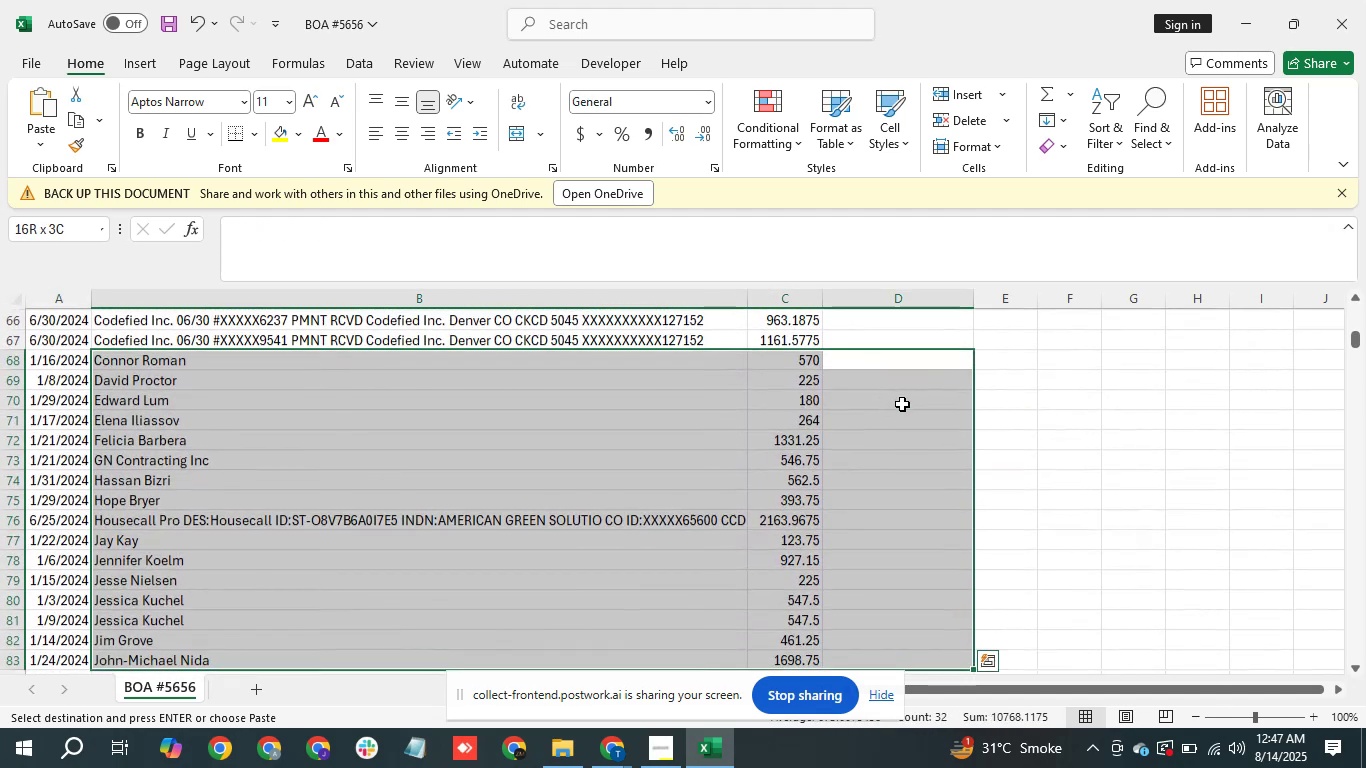 
key(Shift+ArrowDown)
 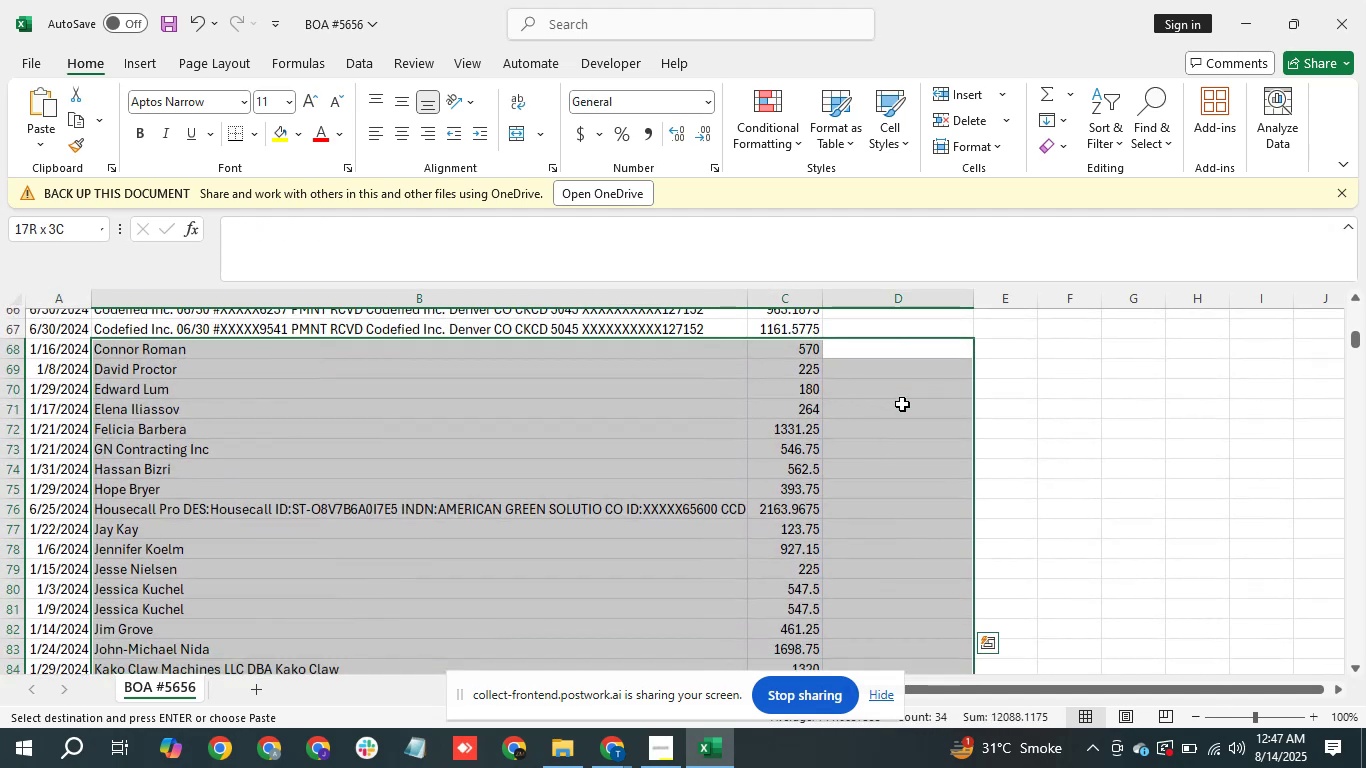 
key(Shift+ArrowDown)
 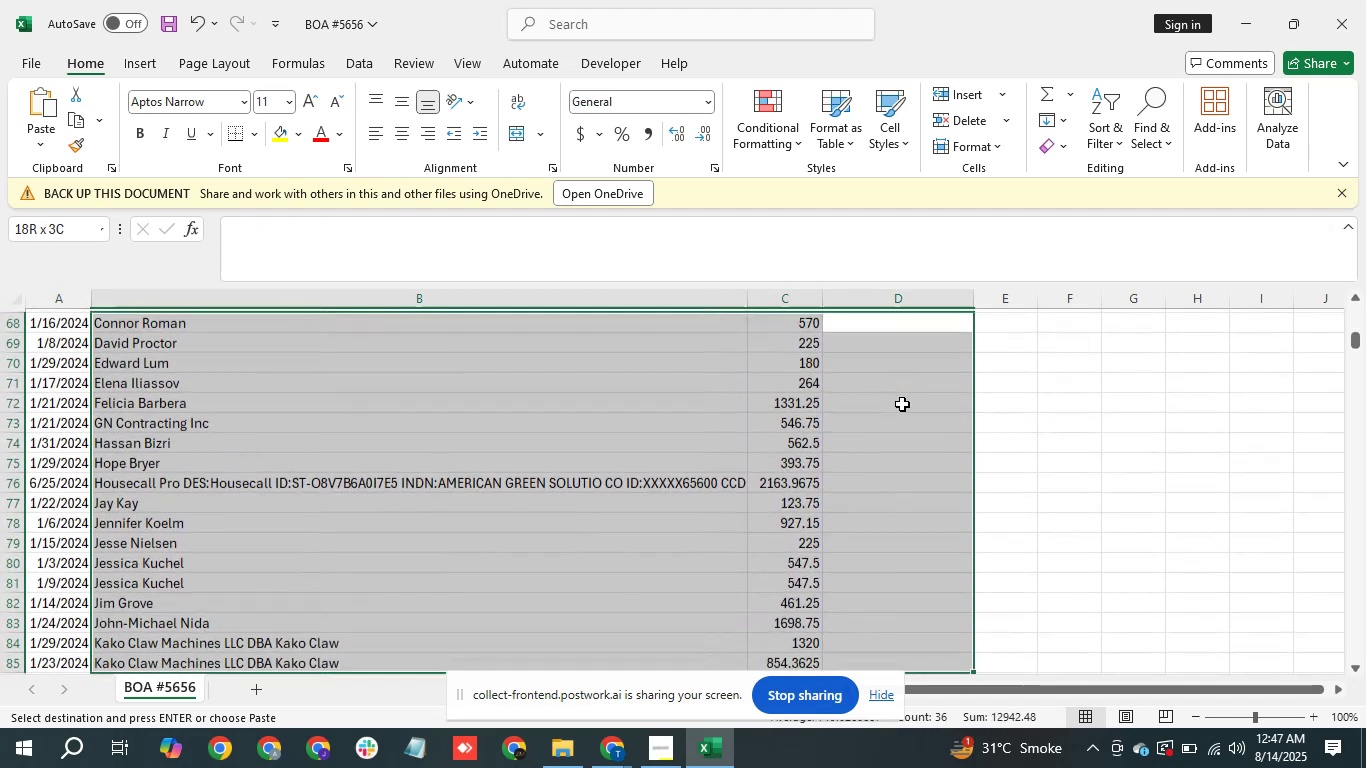 
key(Shift+ArrowDown)
 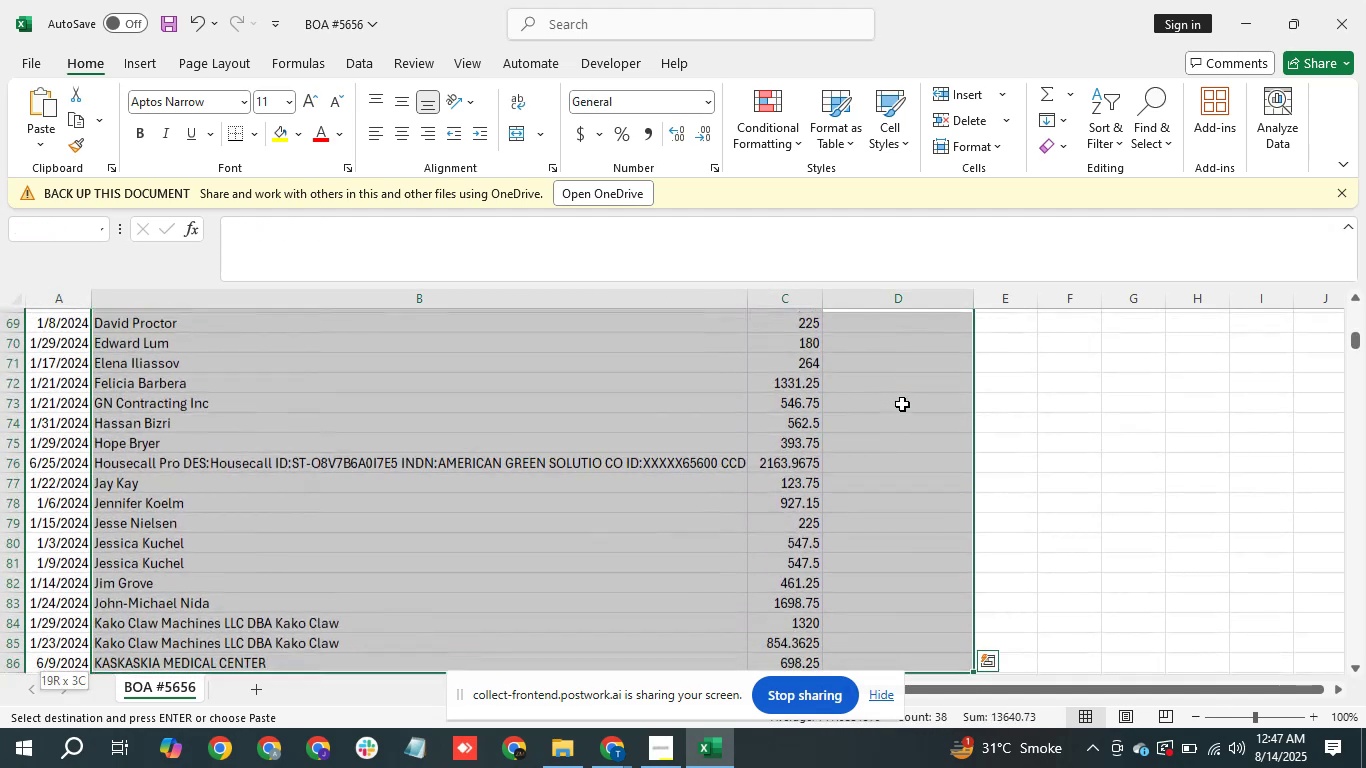 
key(Shift+ArrowDown)
 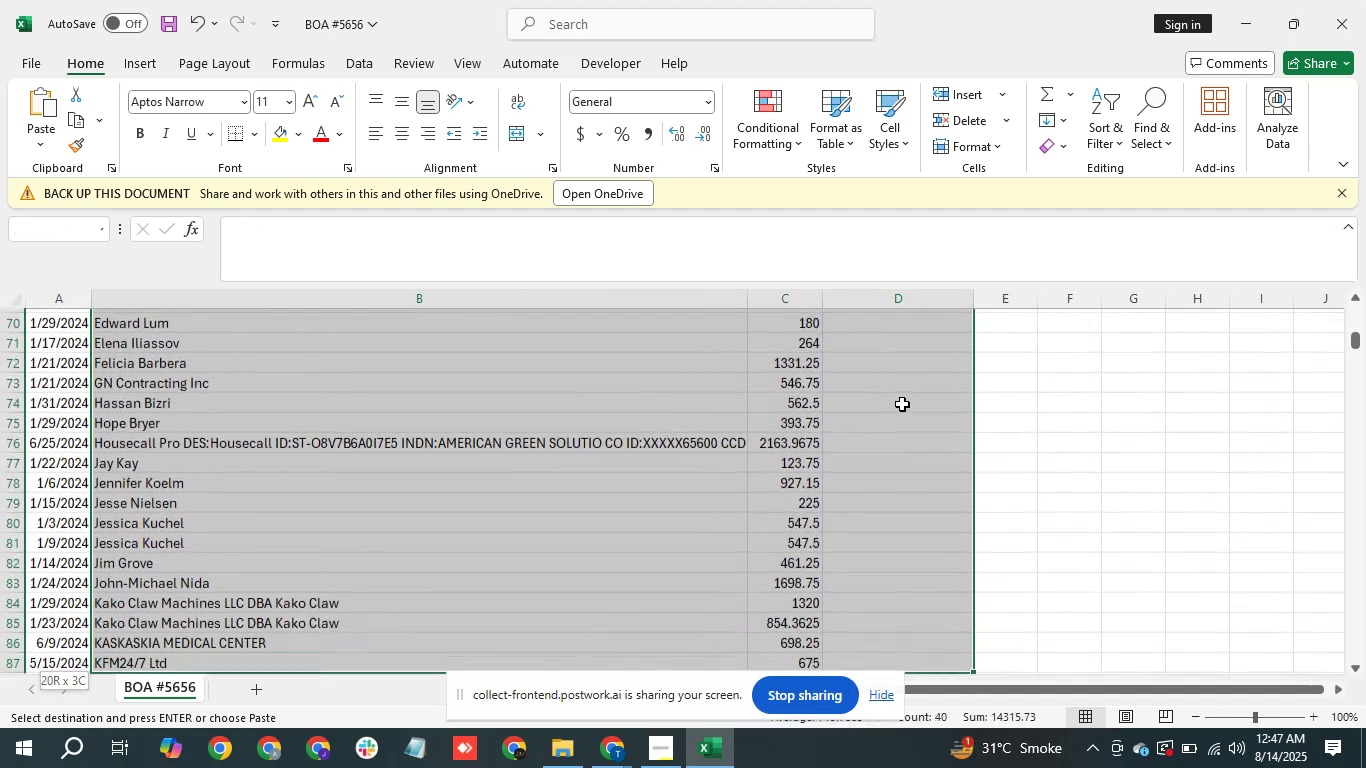 
key(Shift+ArrowDown)
 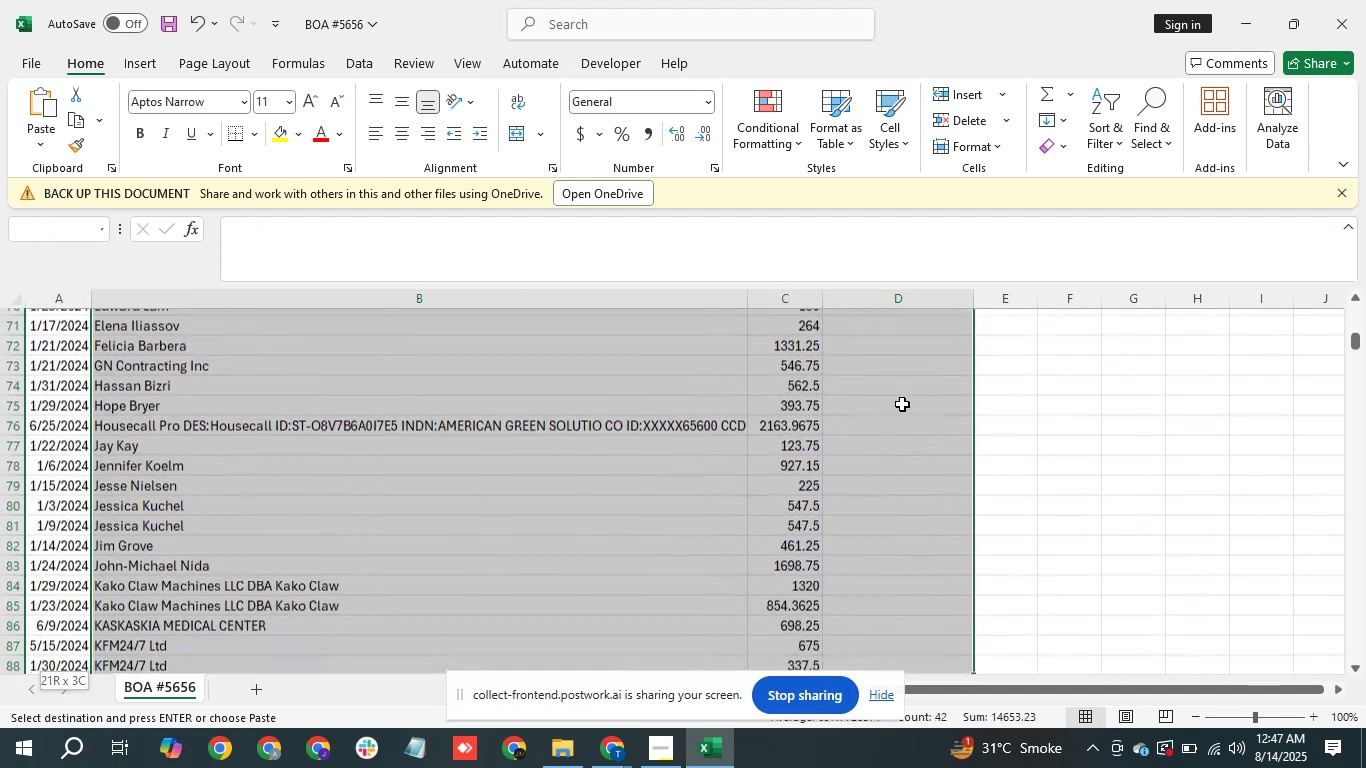 
key(Shift+ArrowDown)
 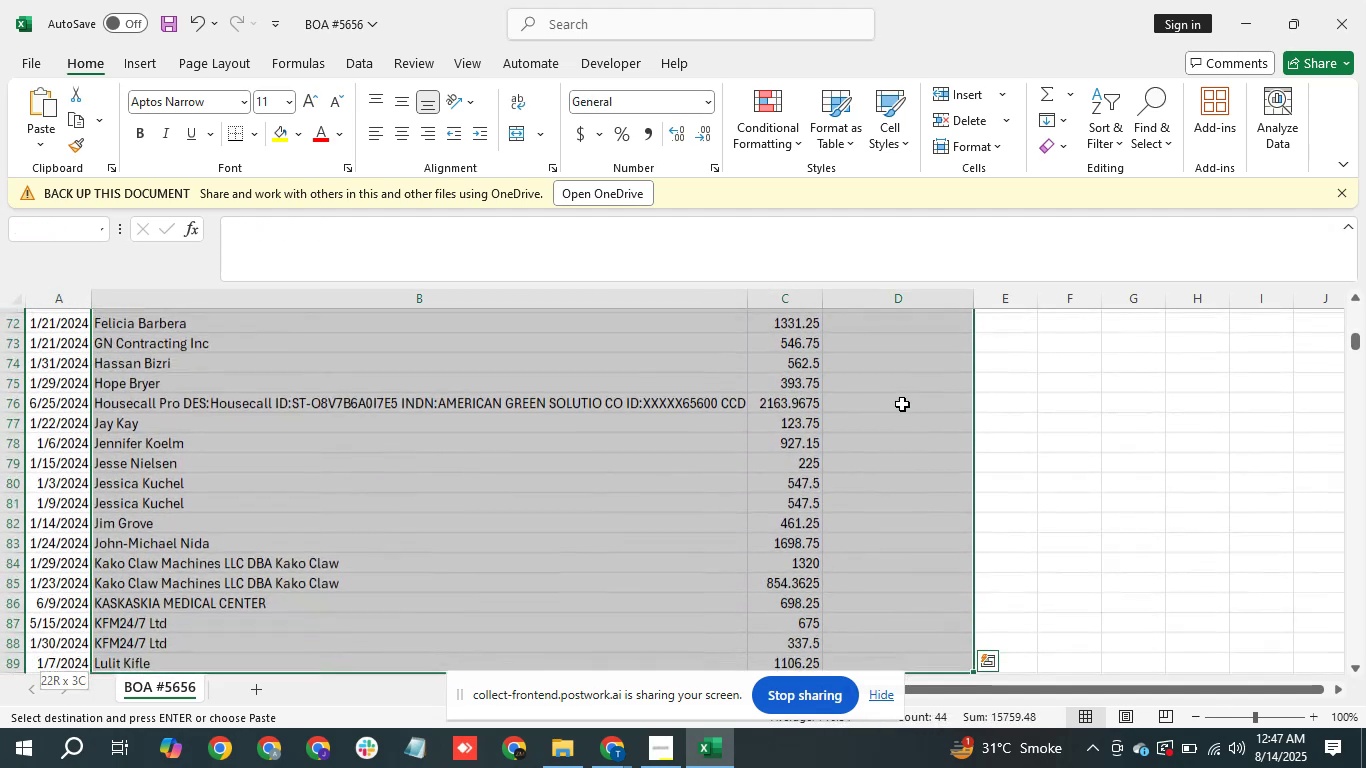 
key(Shift+ArrowDown)
 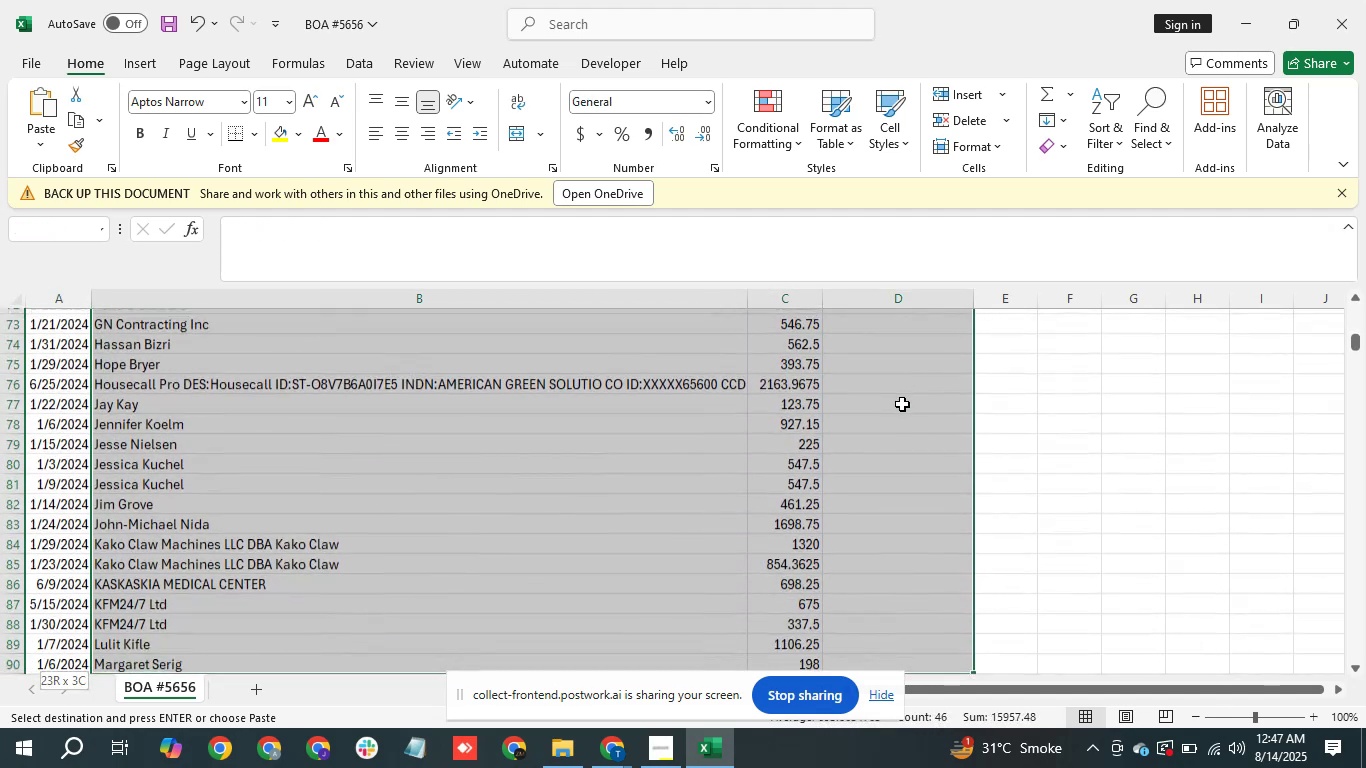 
key(Shift+ArrowDown)
 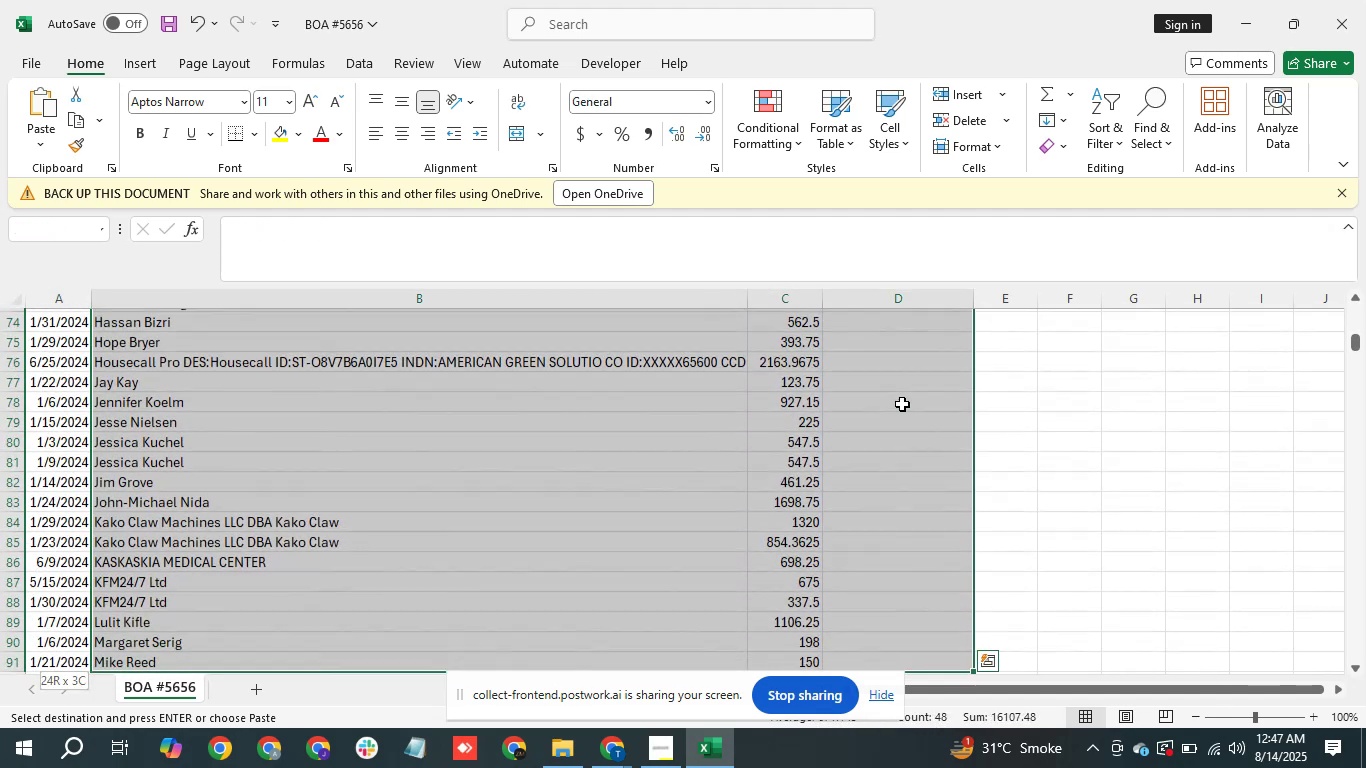 
key(Shift+ArrowDown)
 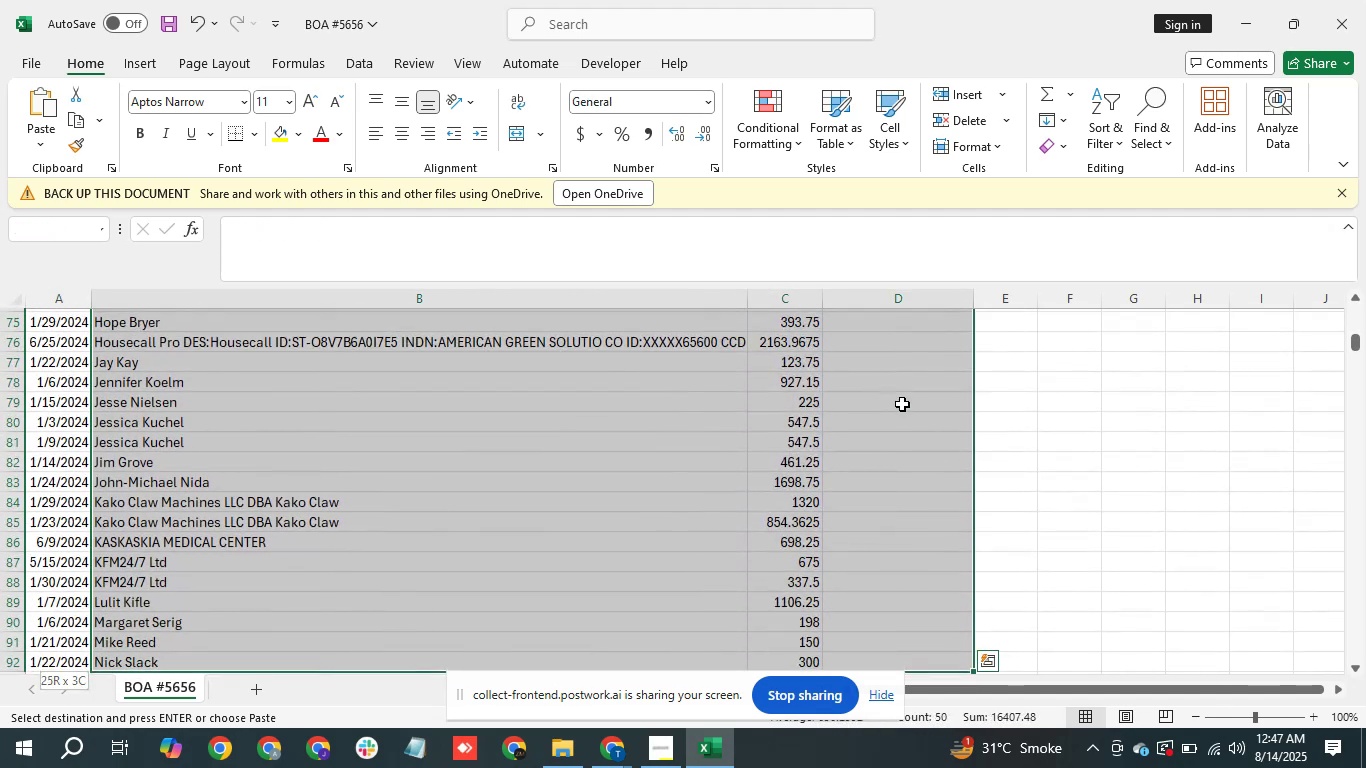 
key(Shift+ArrowDown)
 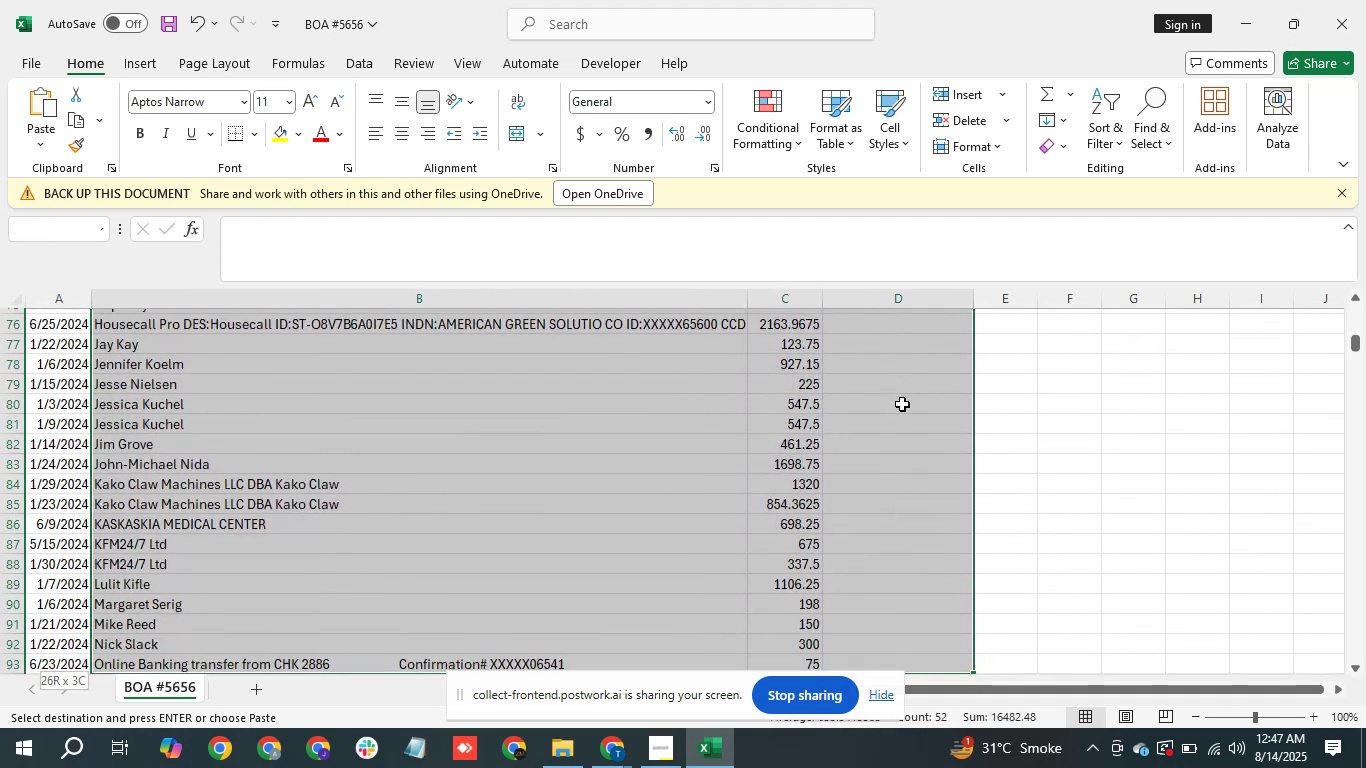 
key(Shift+ArrowDown)
 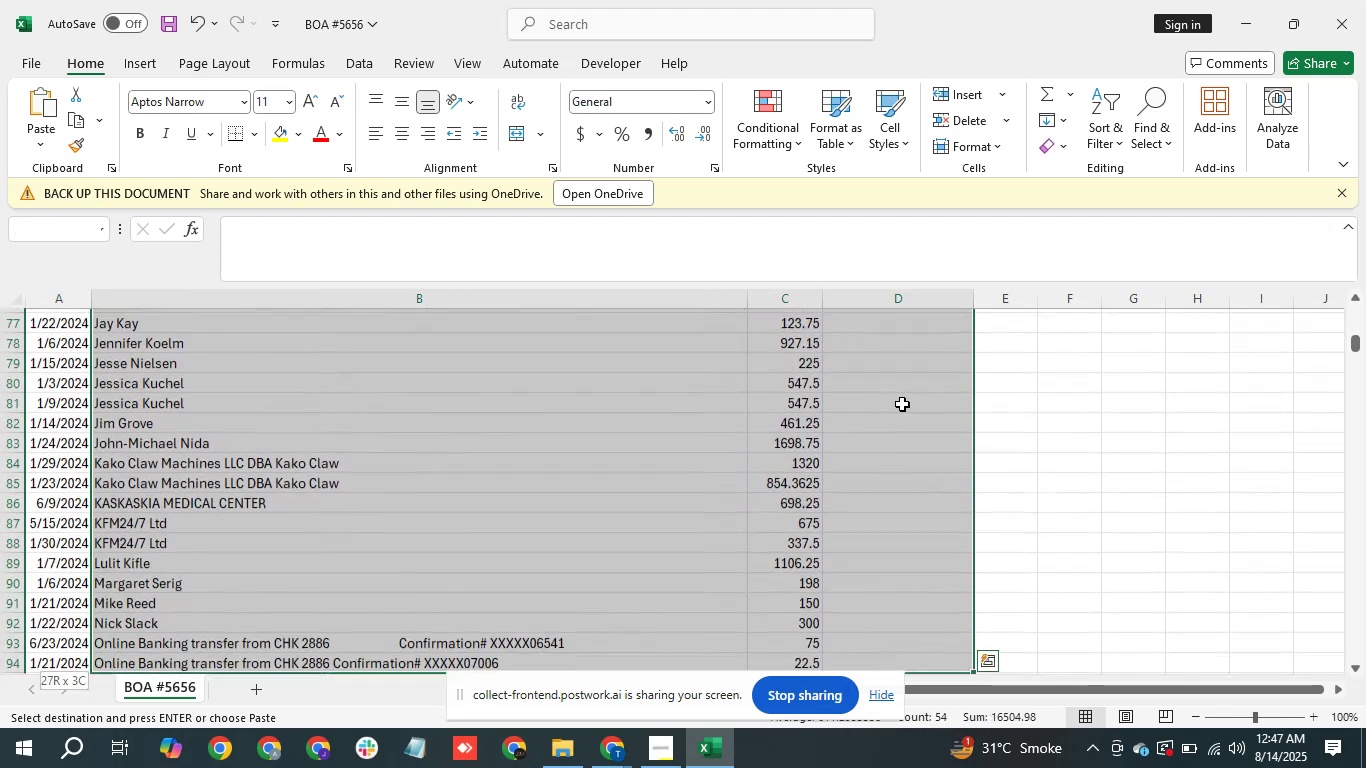 
key(Shift+ArrowDown)
 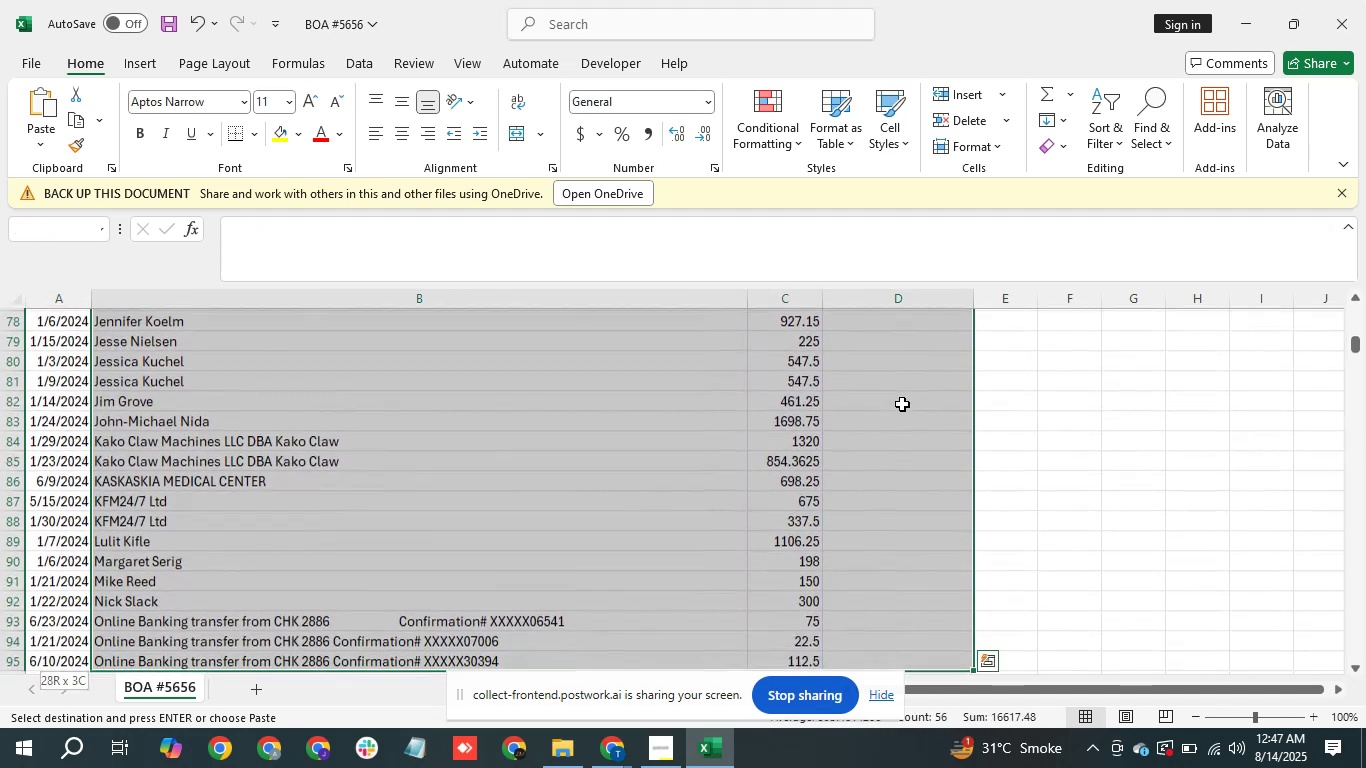 
key(Shift+ArrowDown)
 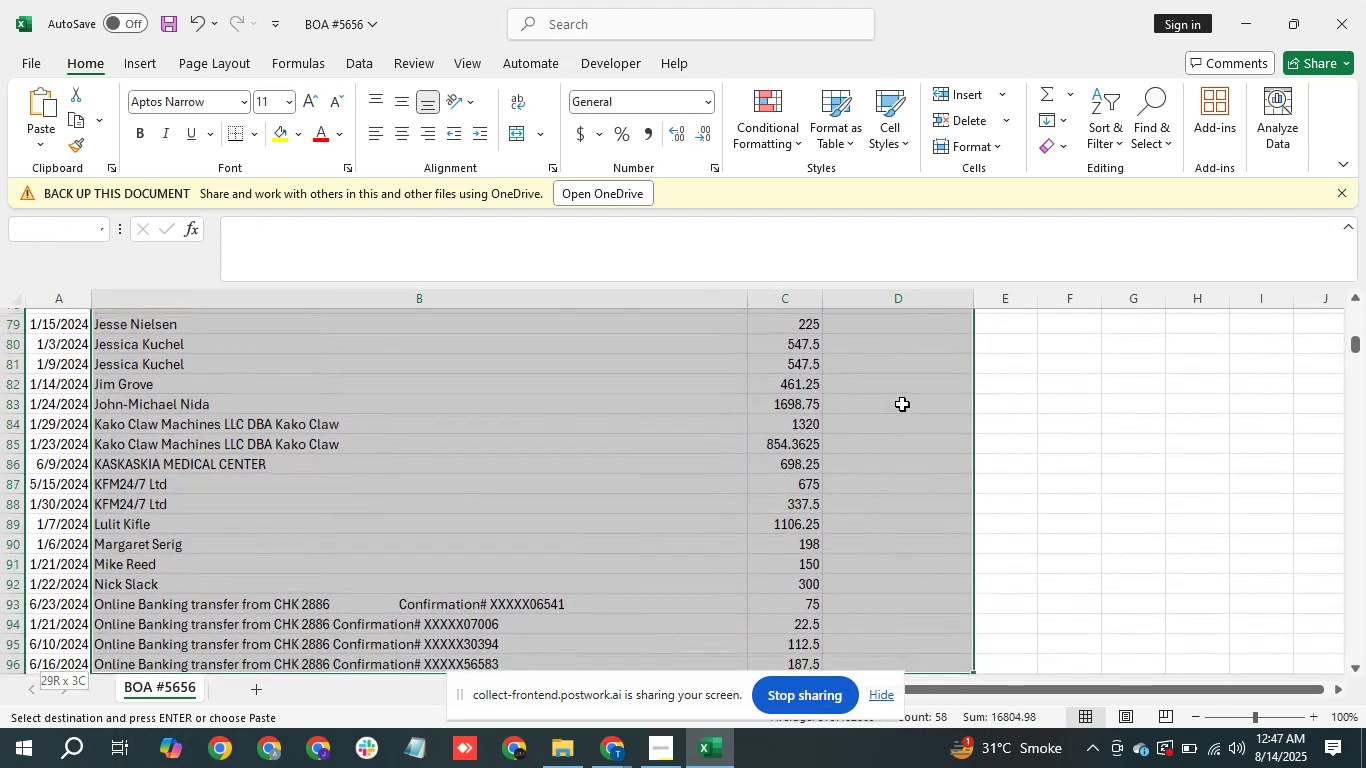 
key(Shift+ArrowDown)
 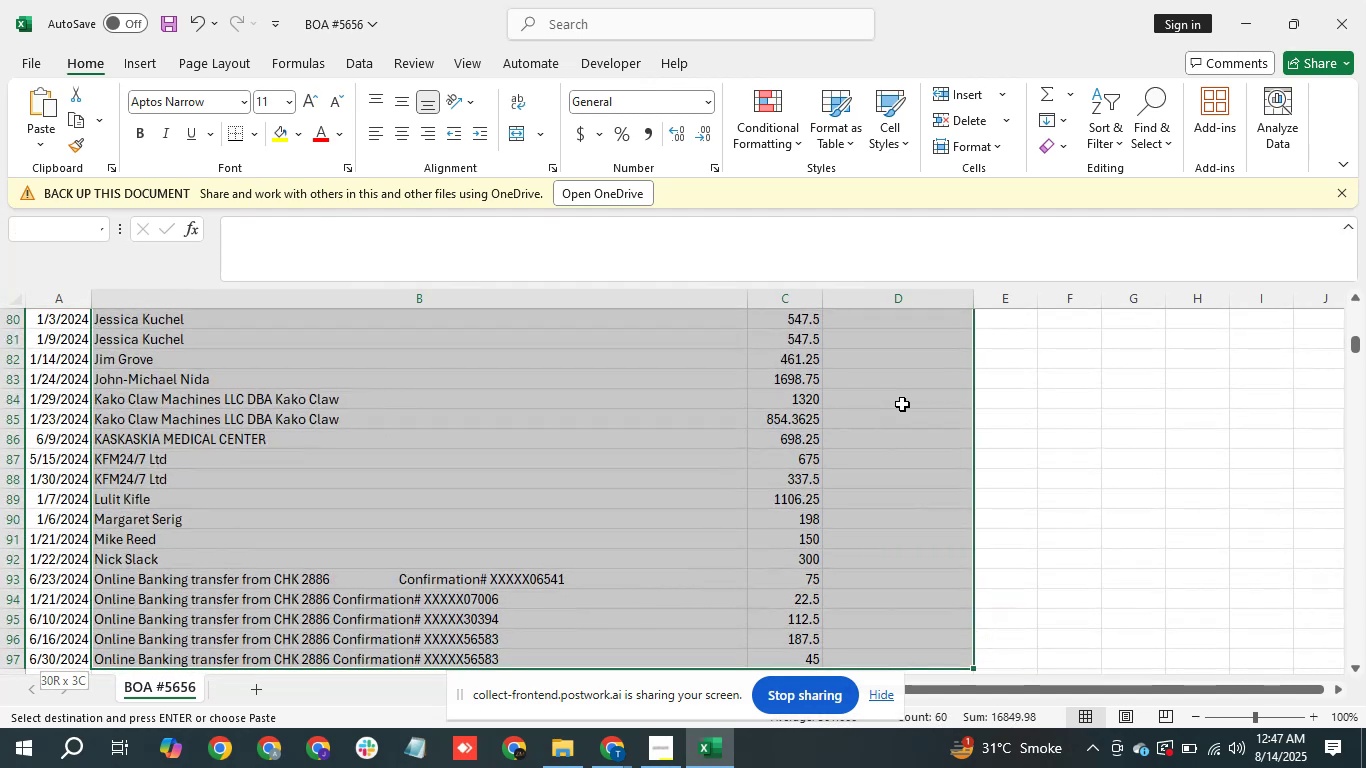 
key(Shift+ArrowUp)
 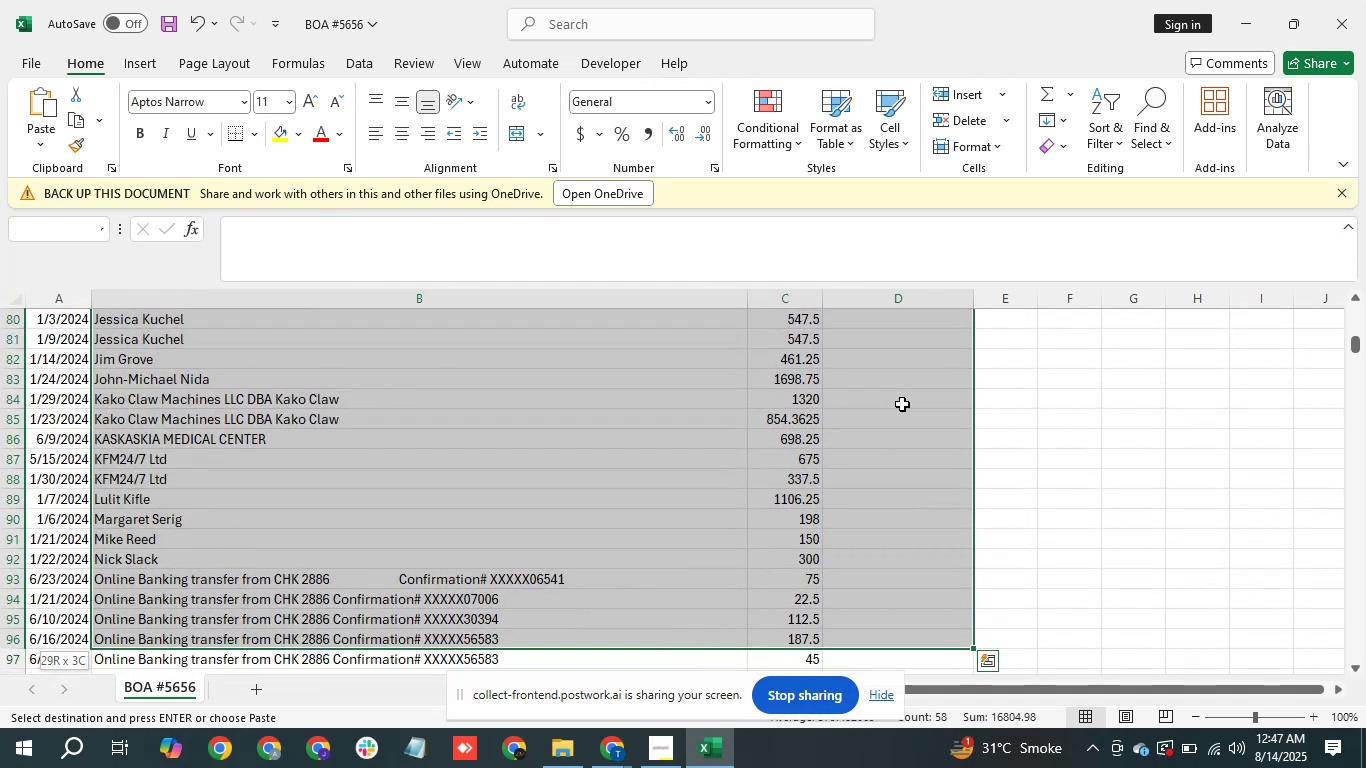 
key(Shift+ArrowUp)
 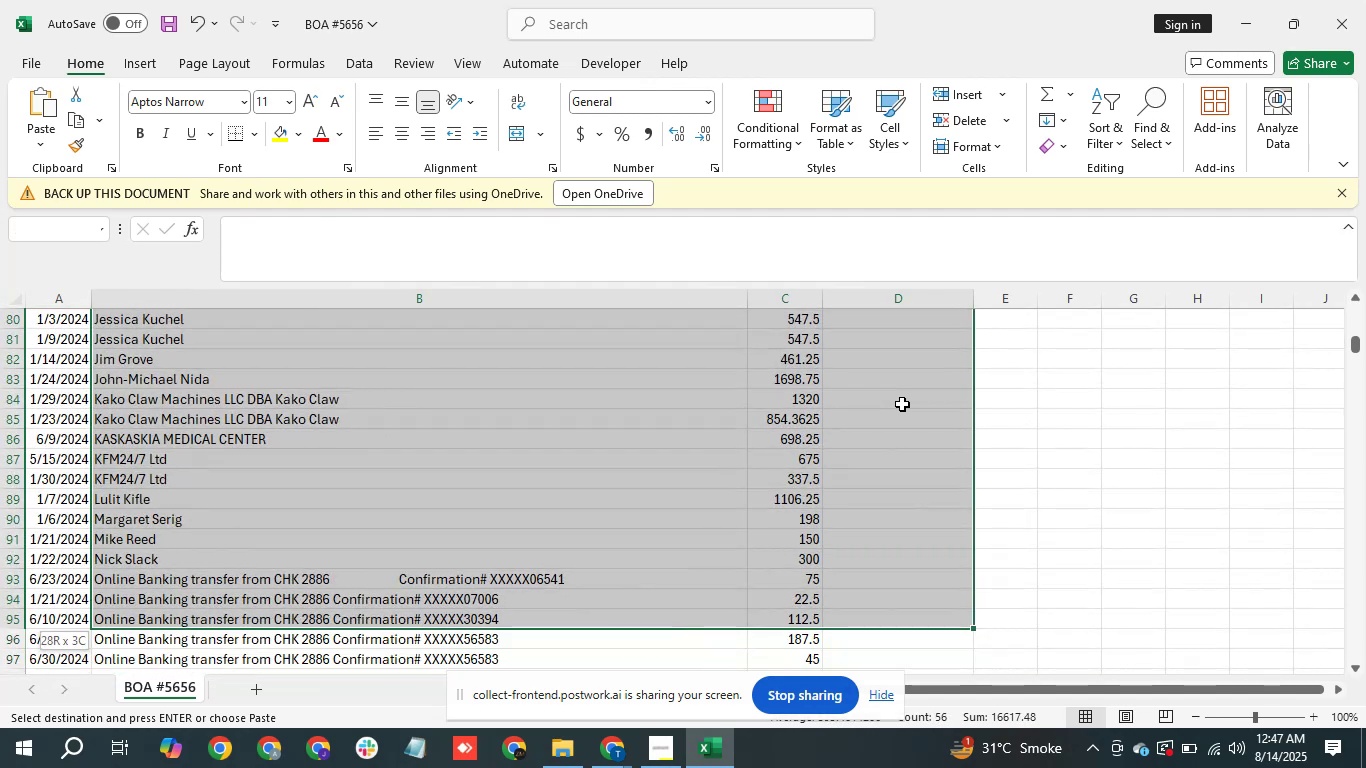 
key(Shift+ArrowUp)
 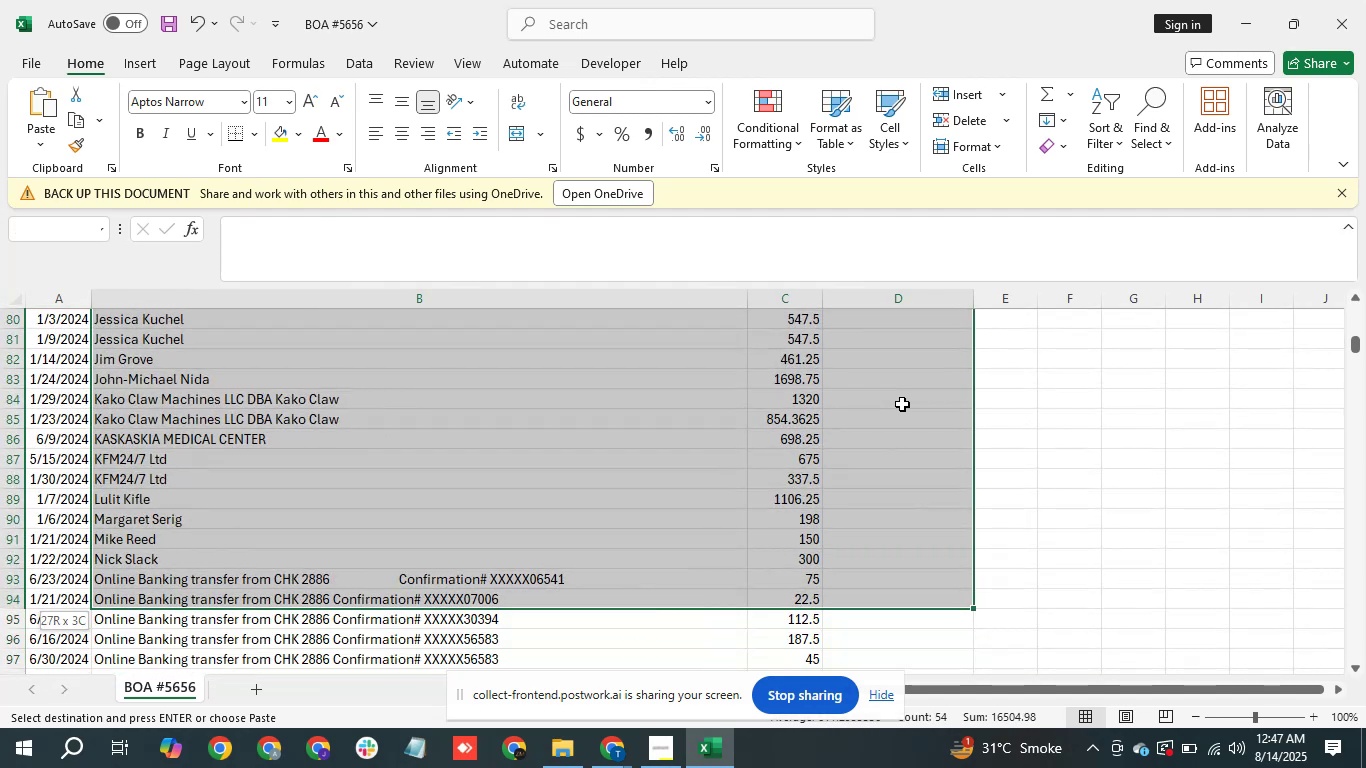 
key(Shift+ArrowUp)
 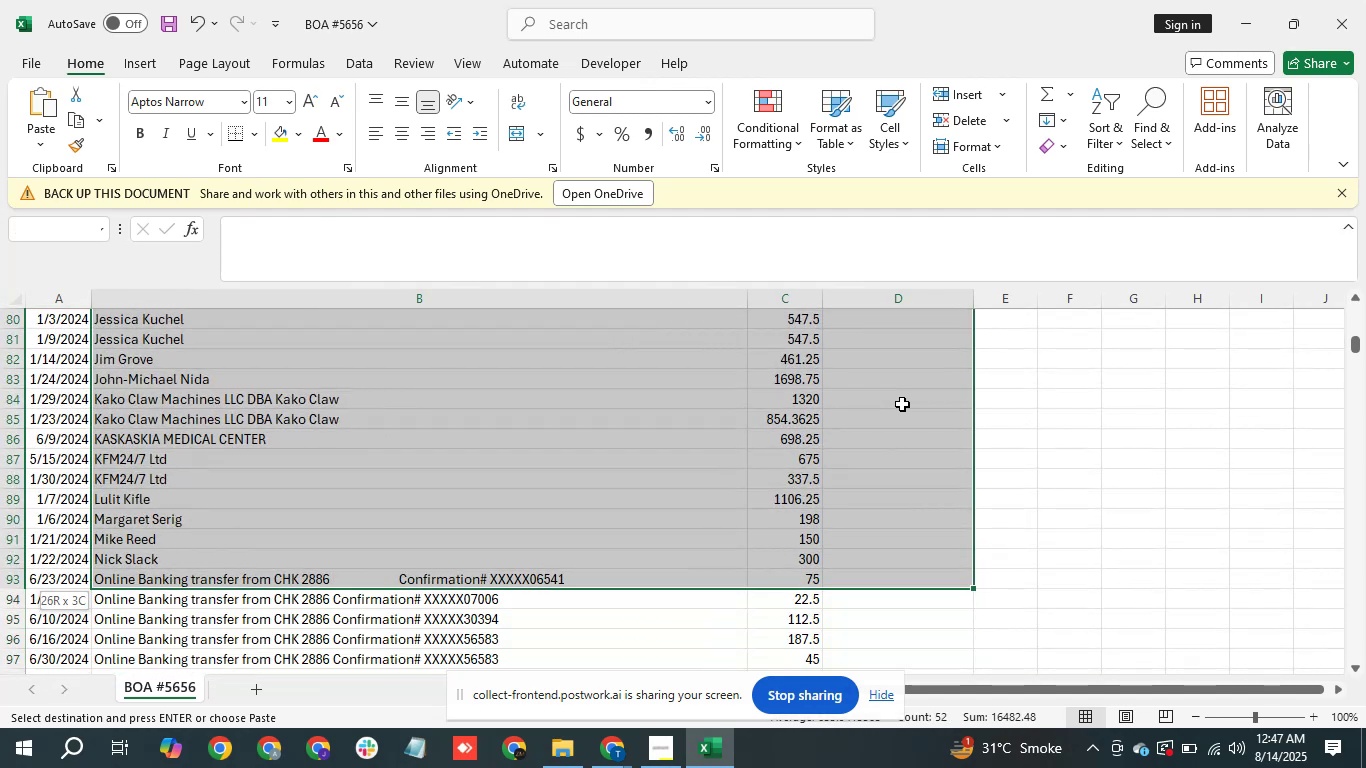 
key(Shift+ArrowUp)
 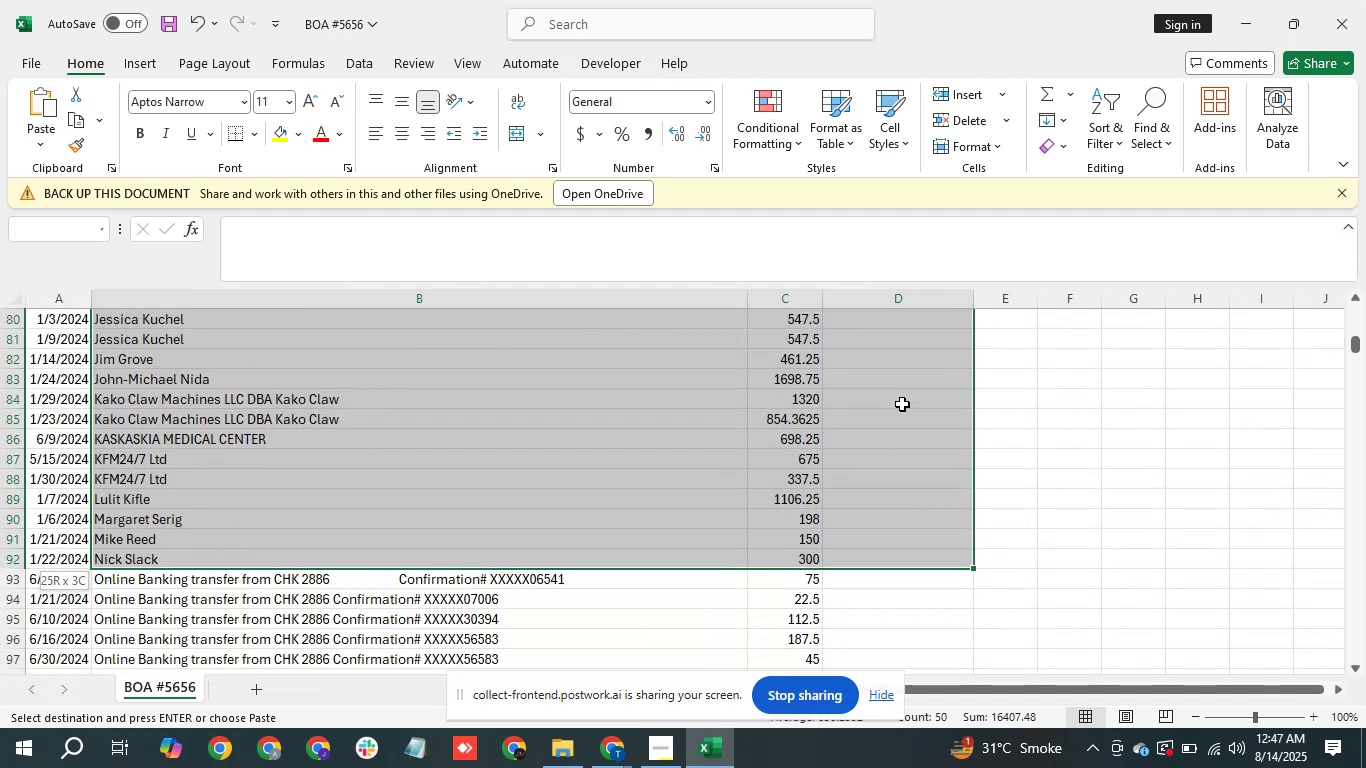 
key(Shift+ArrowRight)
 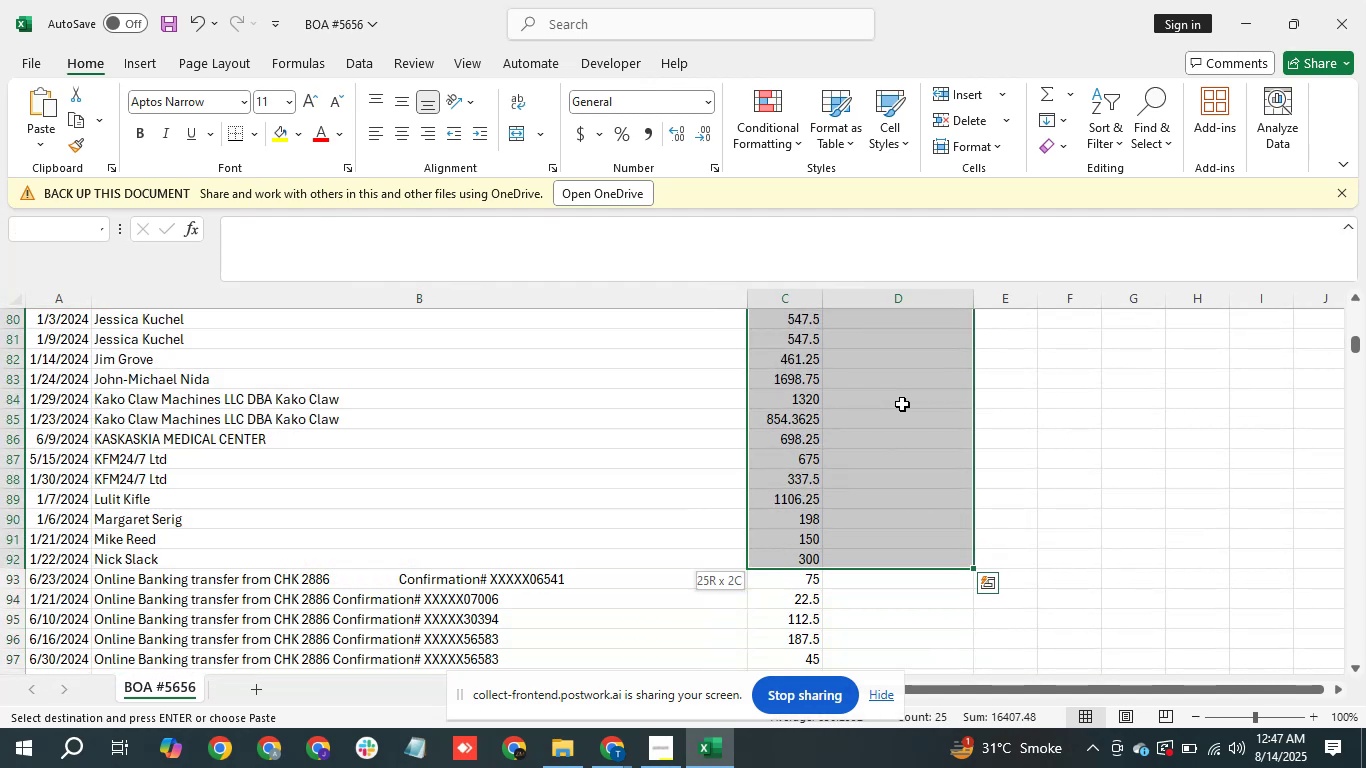 
key(Shift+ArrowRight)
 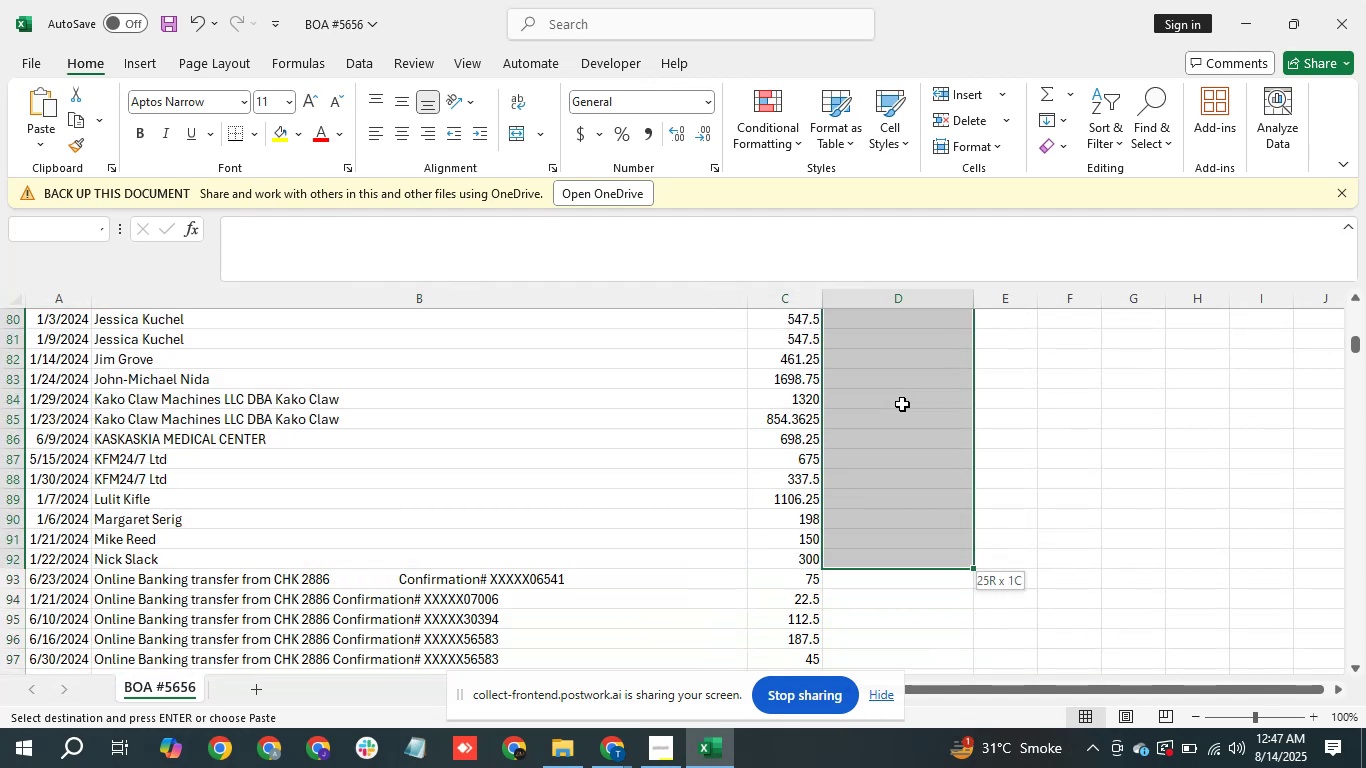 
key(Control+V)
 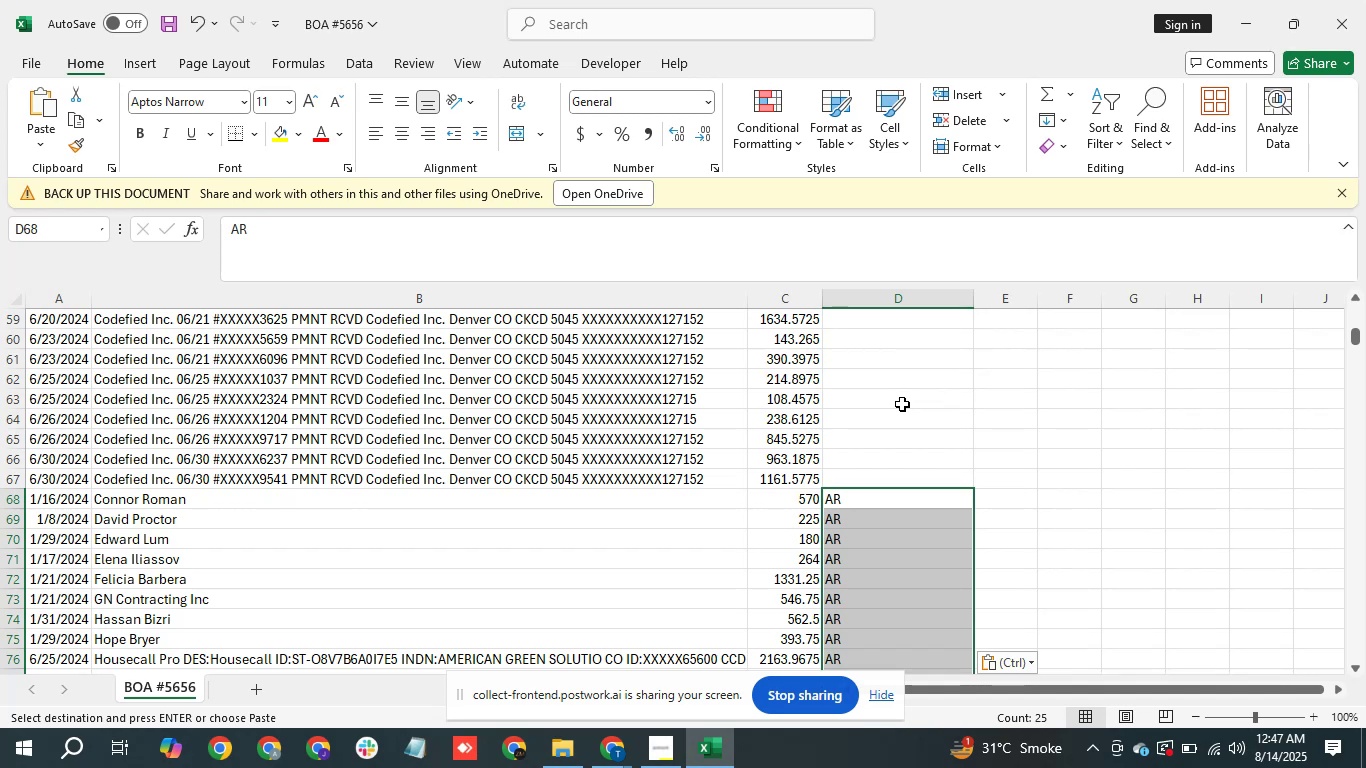 
wait(28.5)
 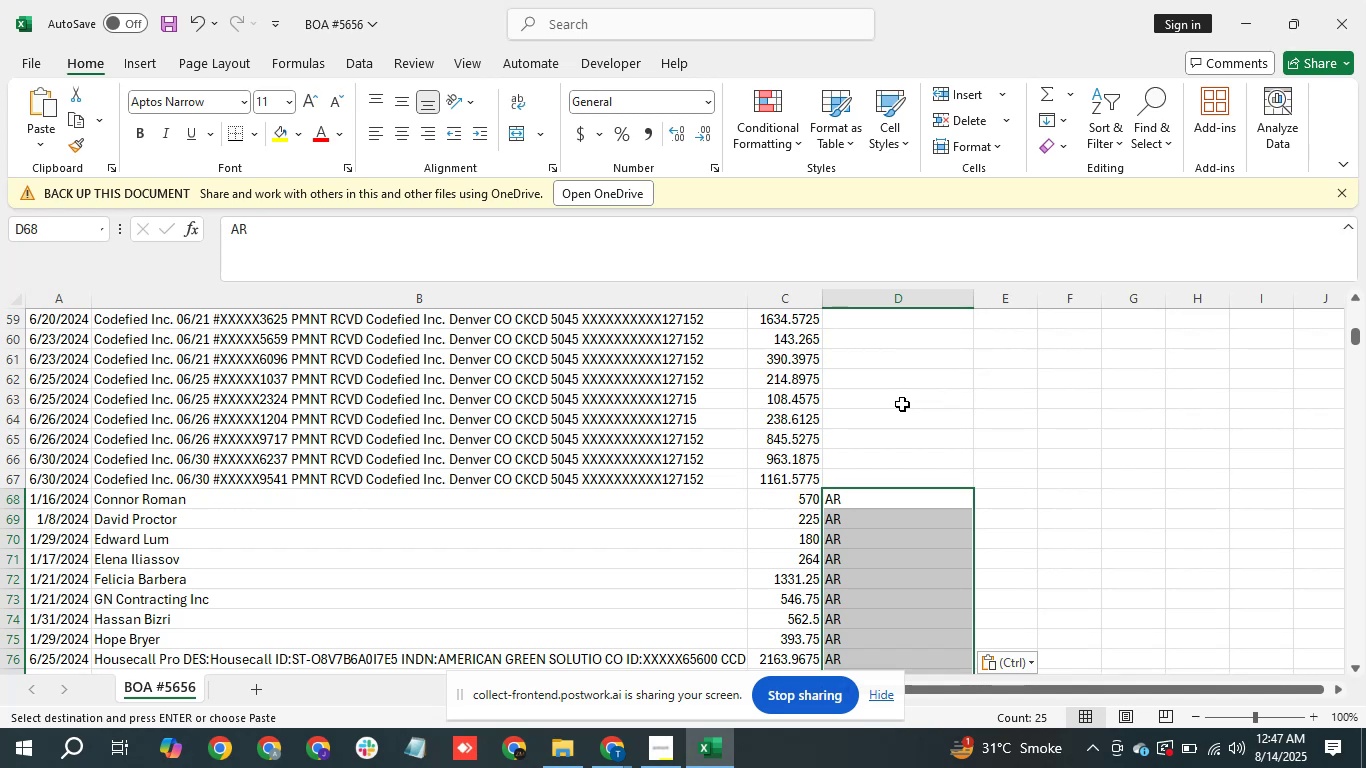 
key(ArrowDown)
 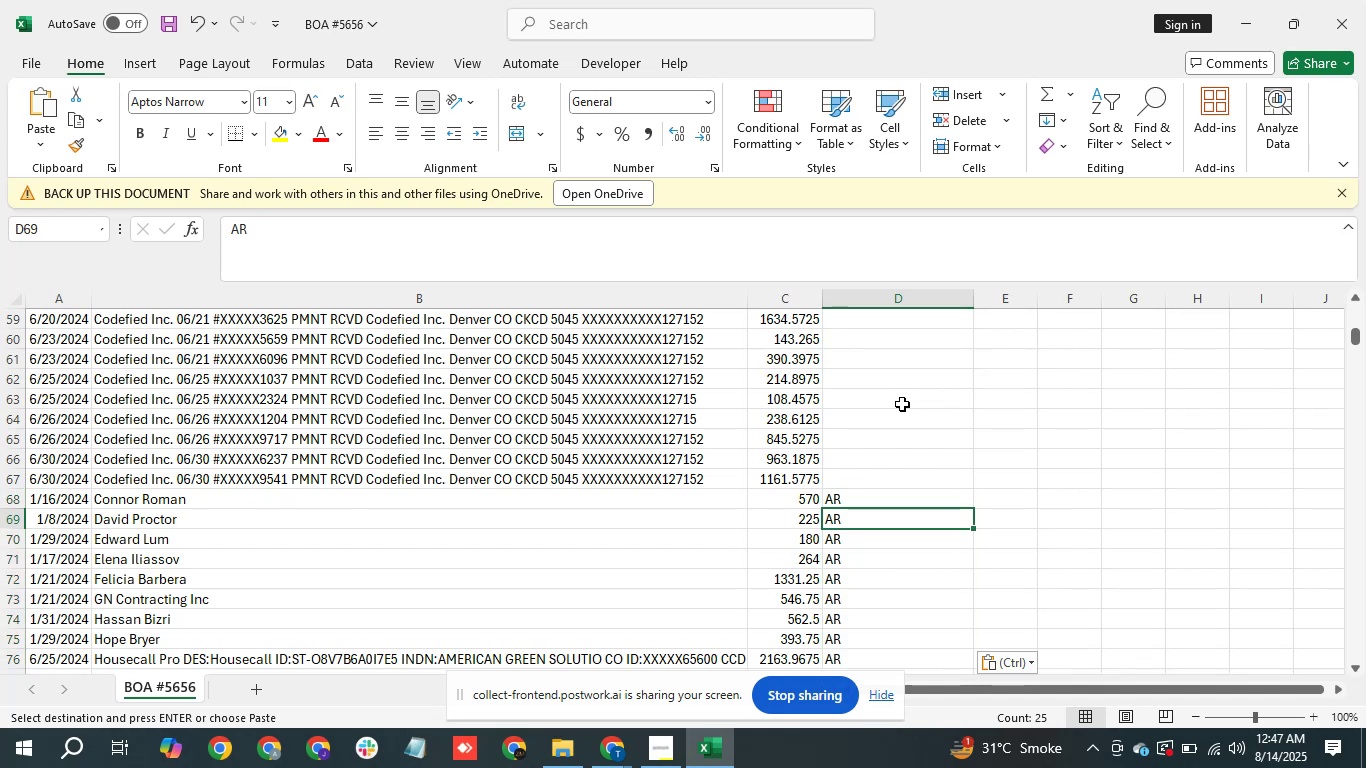 
hold_key(key=ArrowDown, duration=1.29)
 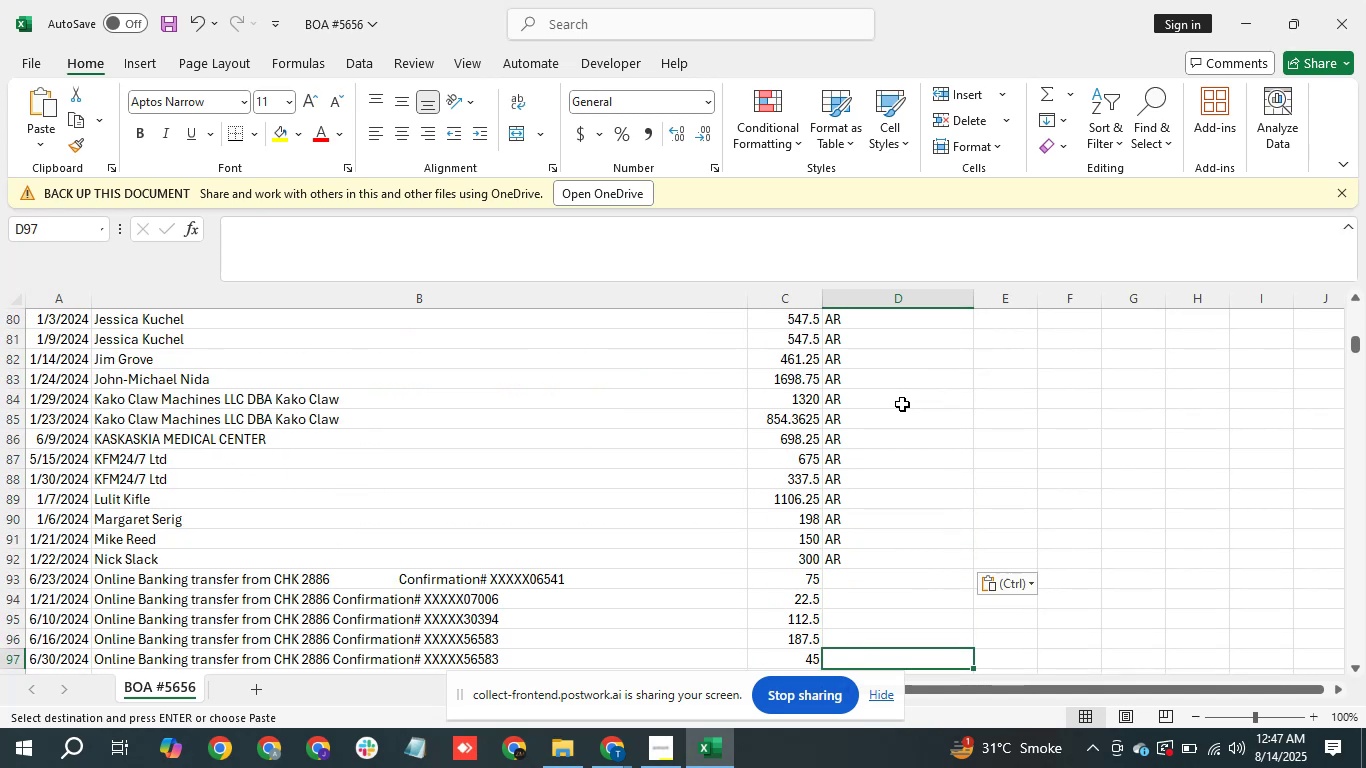 
hold_key(key=ArrowUp, duration=1.33)
 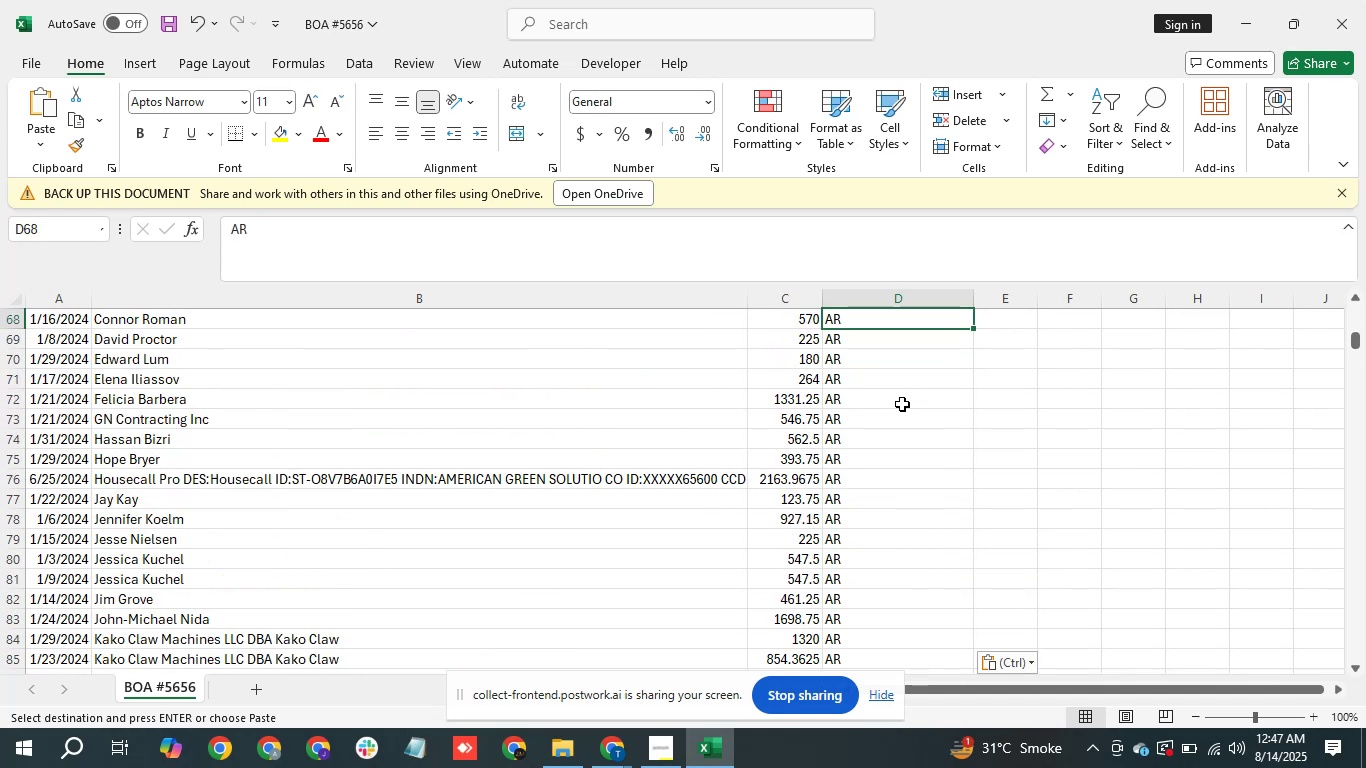 
key(ArrowDown)
 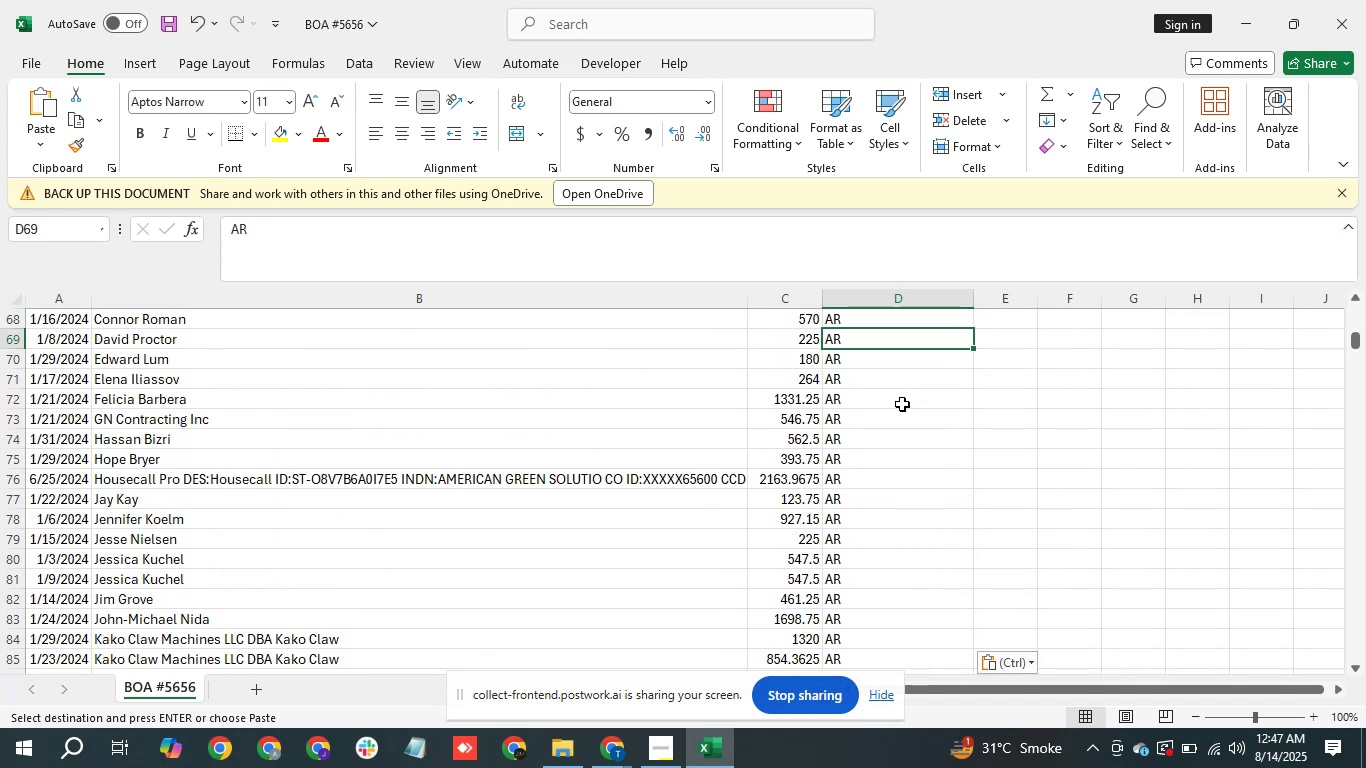 
key(ArrowDown)
 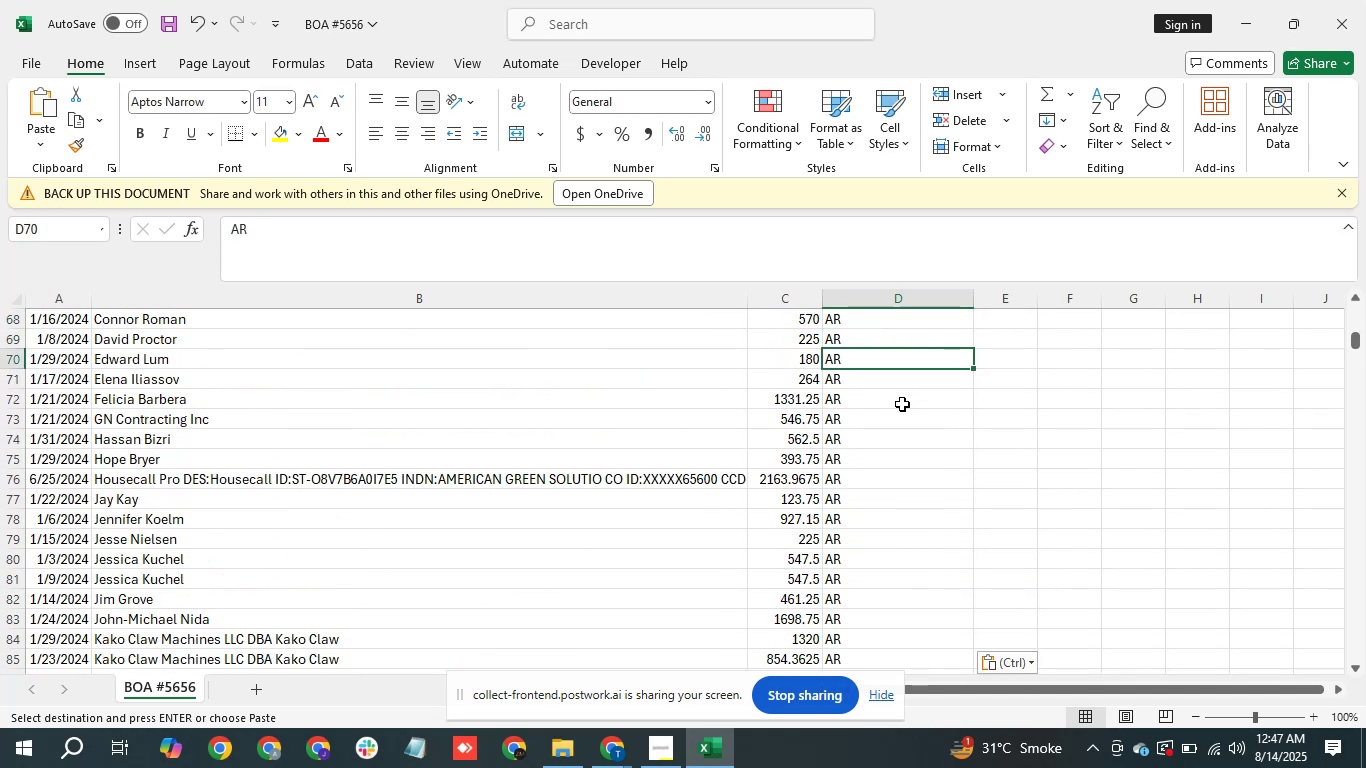 
key(ArrowDown)
 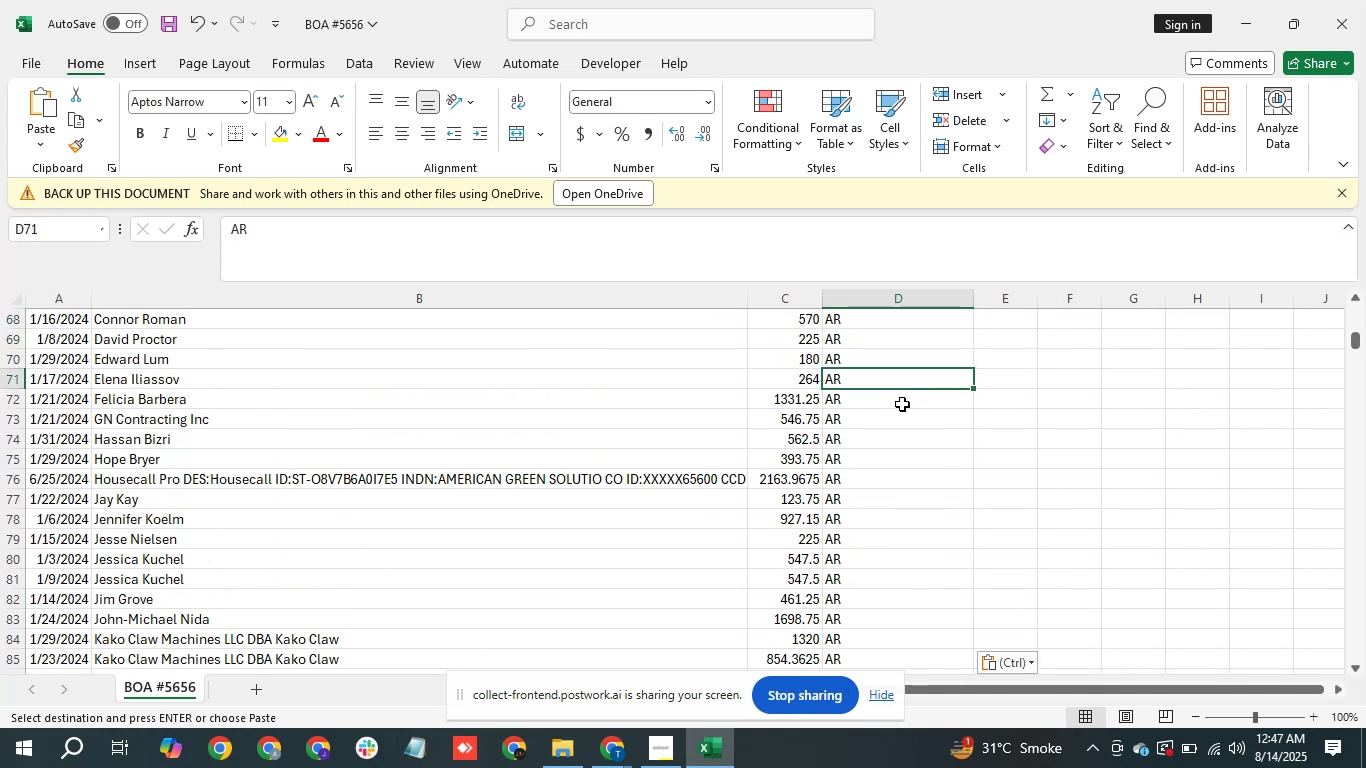 
key(ArrowDown)
 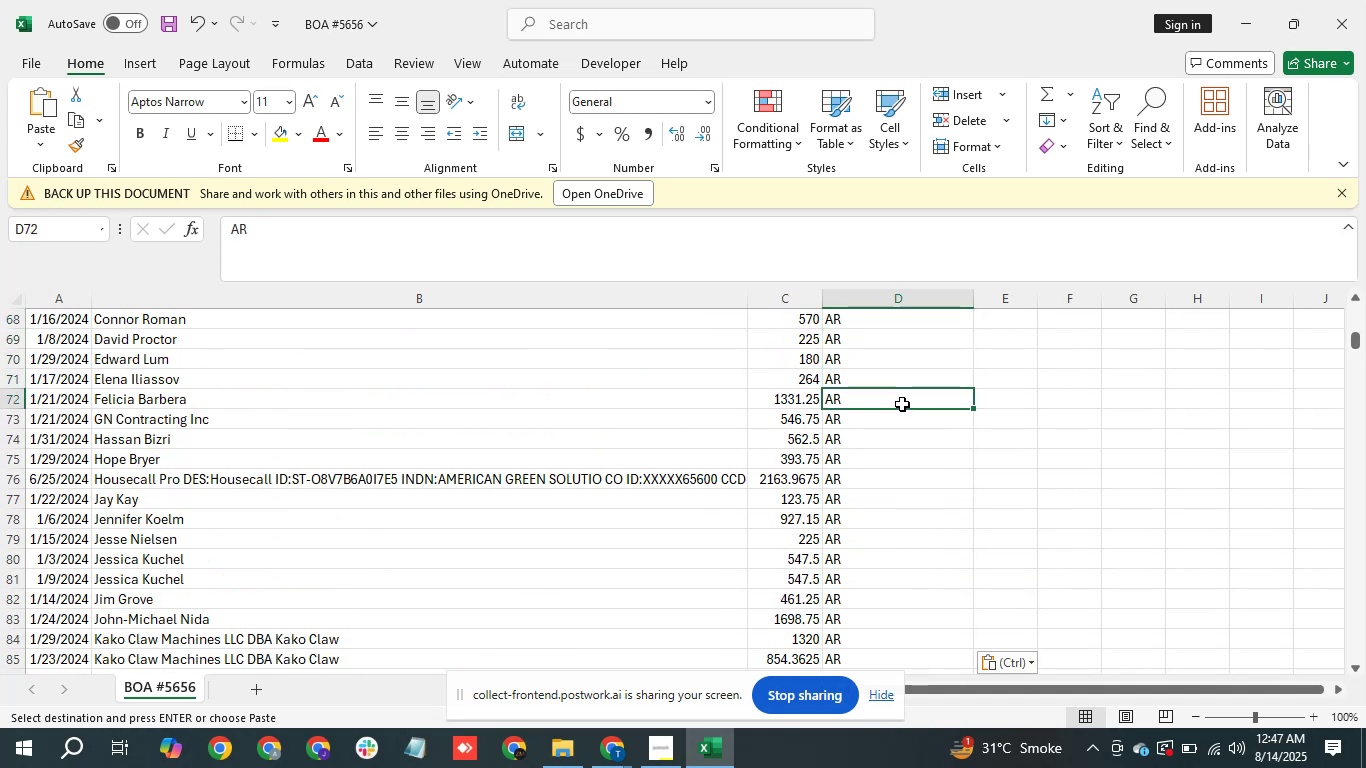 
hold_key(key=ArrowDown, duration=0.57)
 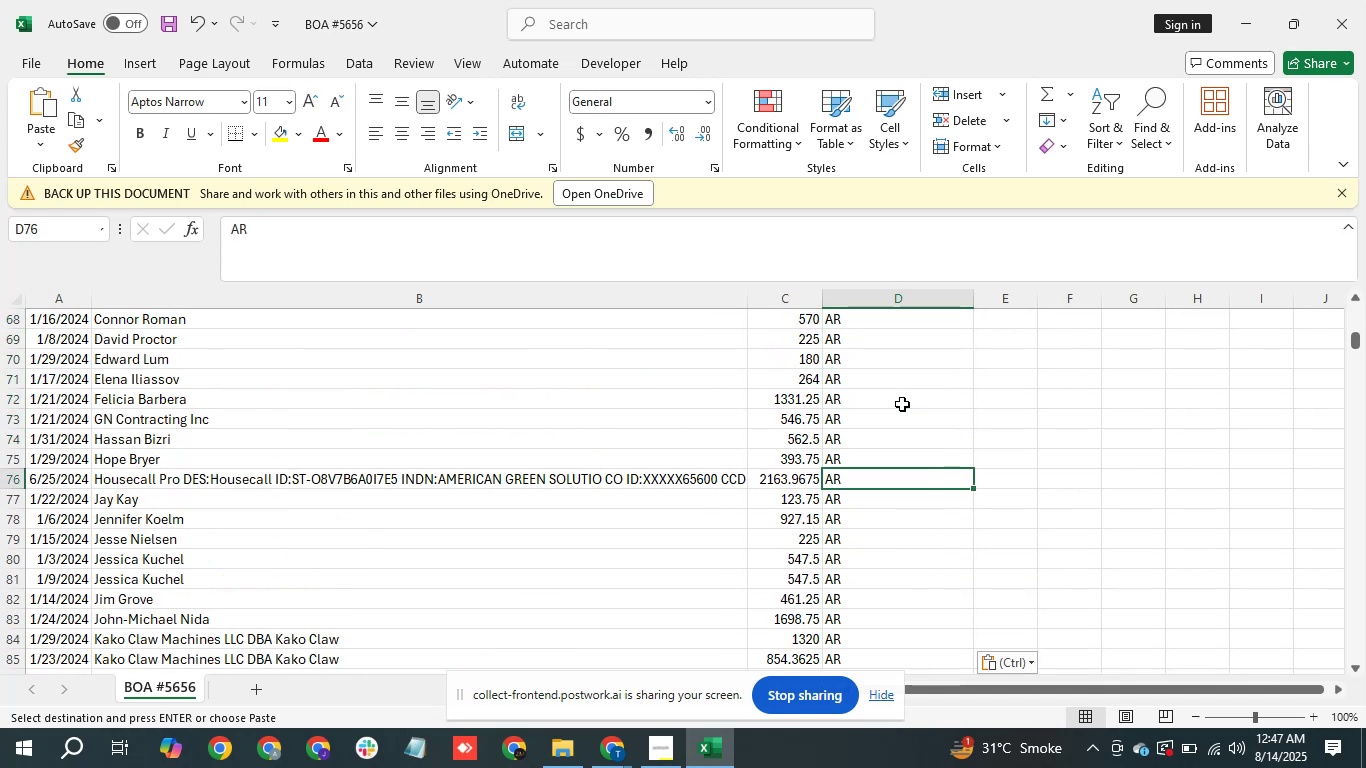 
hold_key(key=ArrowDown, duration=1.16)
 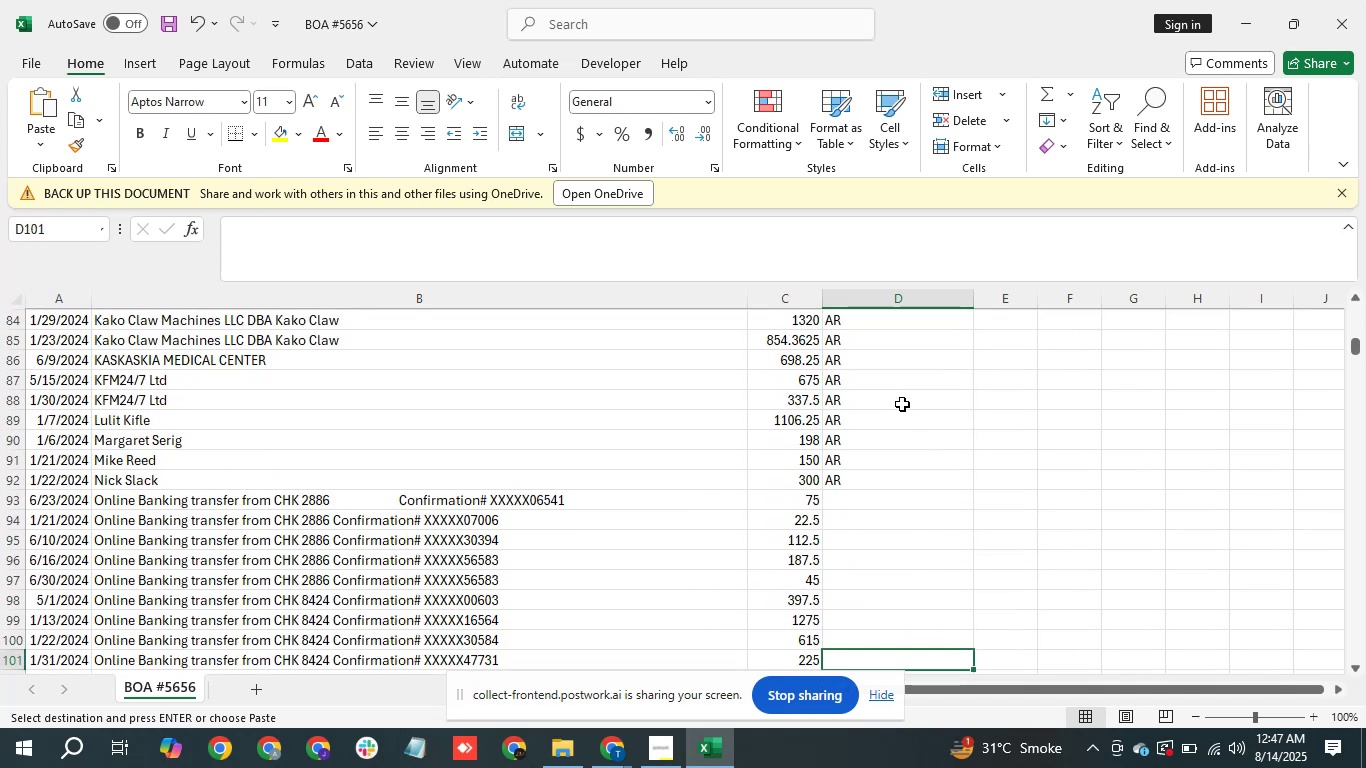 
hold_key(key=ArrowDown, duration=0.49)
 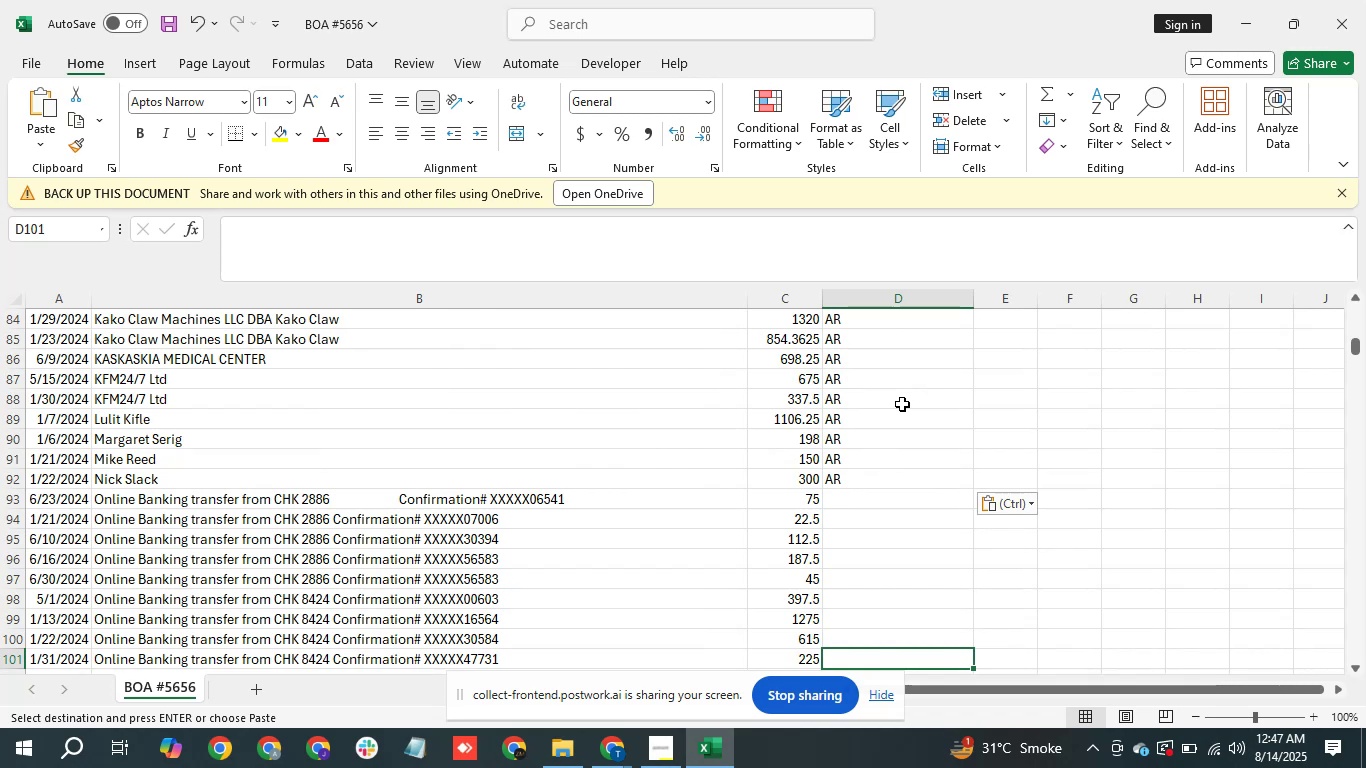 
hold_key(key=ArrowUp, duration=0.64)
 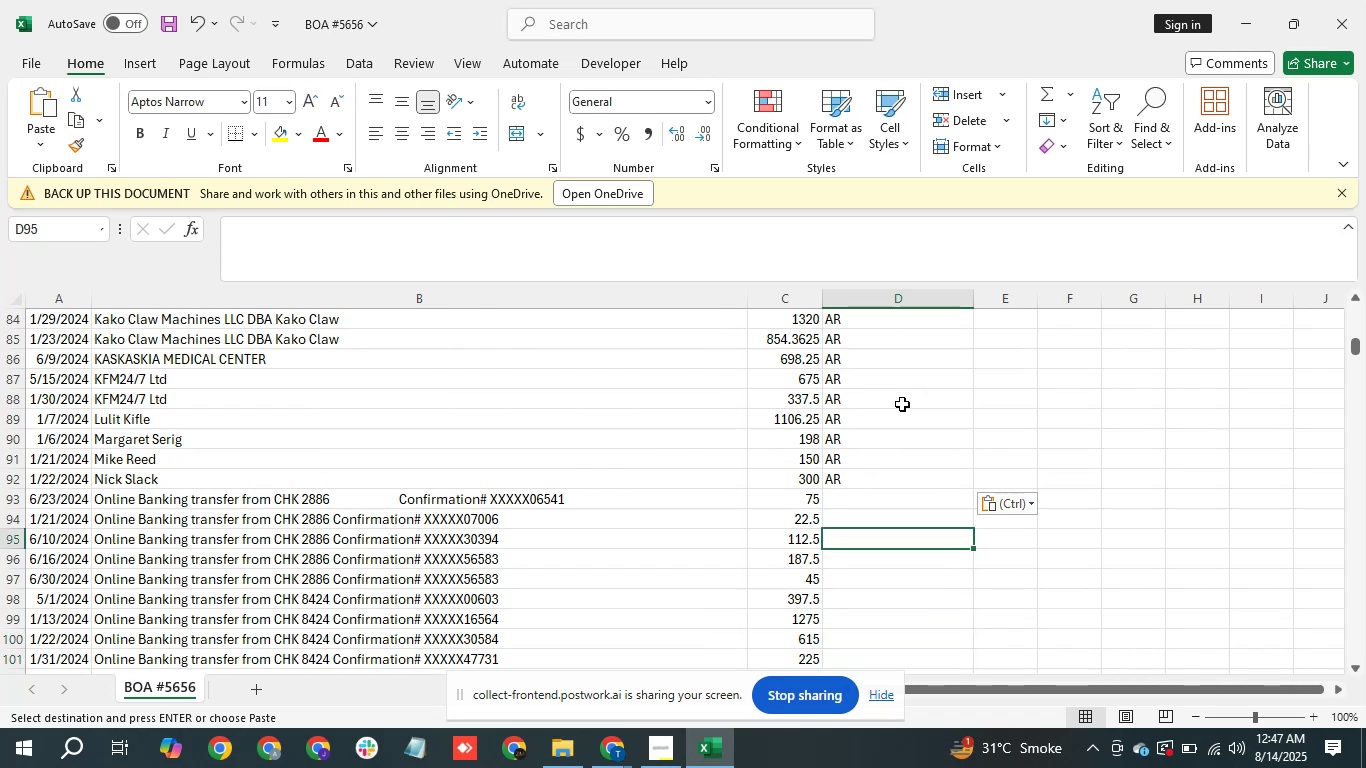 
key(ArrowLeft)
 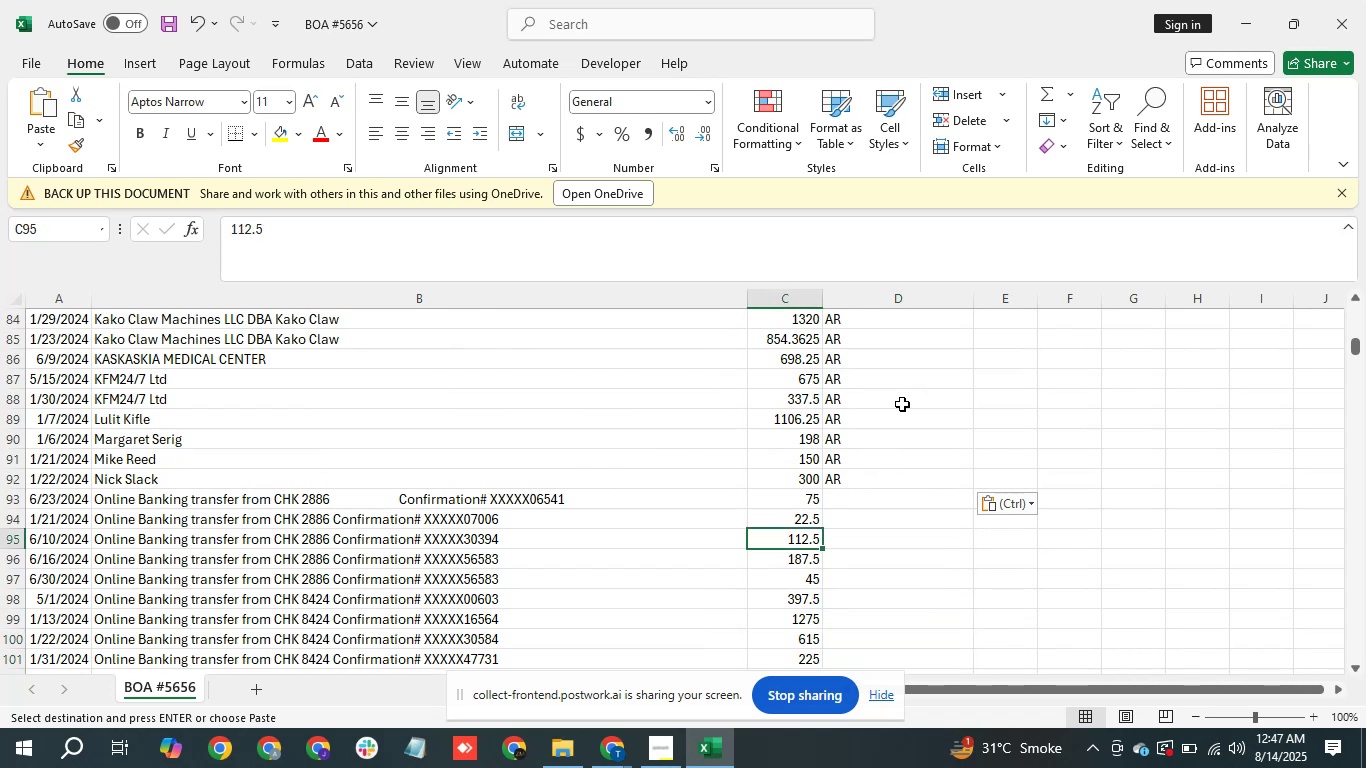 
key(ArrowLeft)
 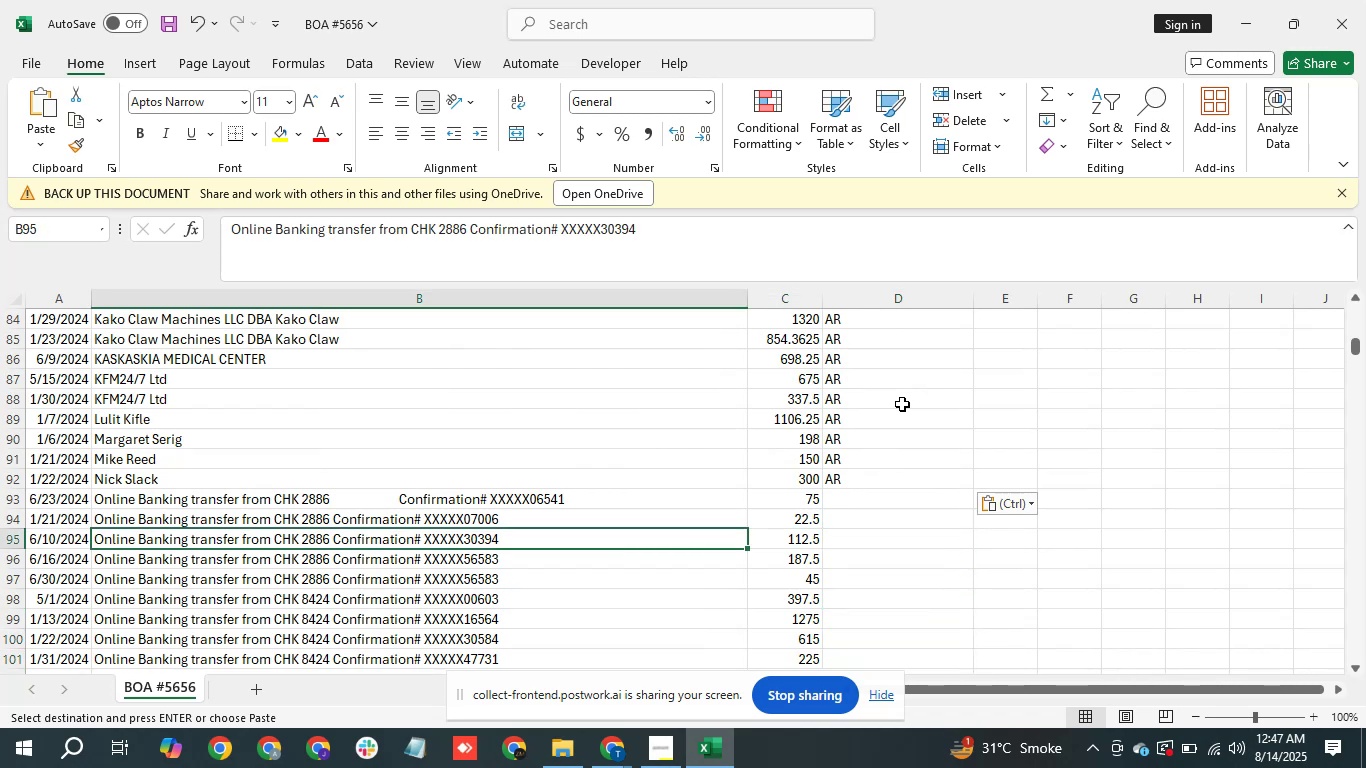 
key(ArrowUp)
 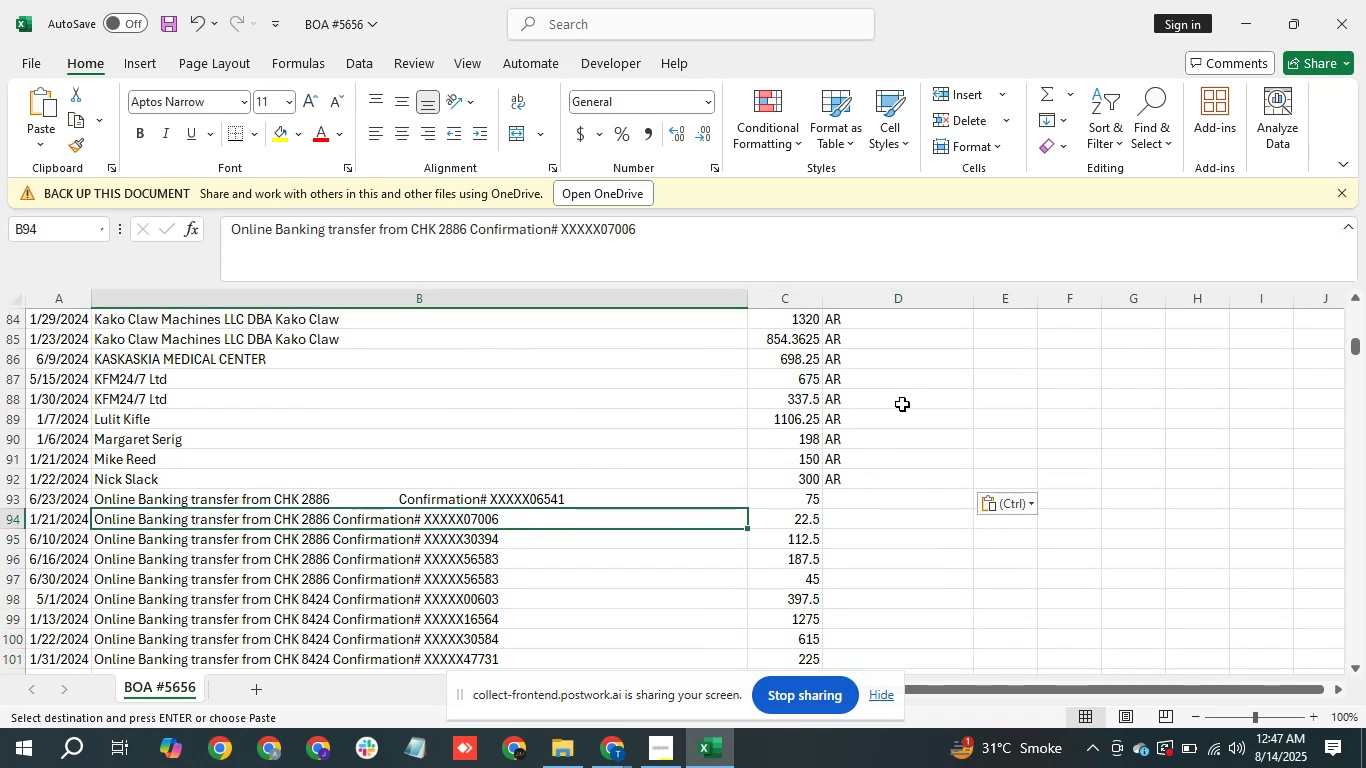 
key(ArrowUp)
 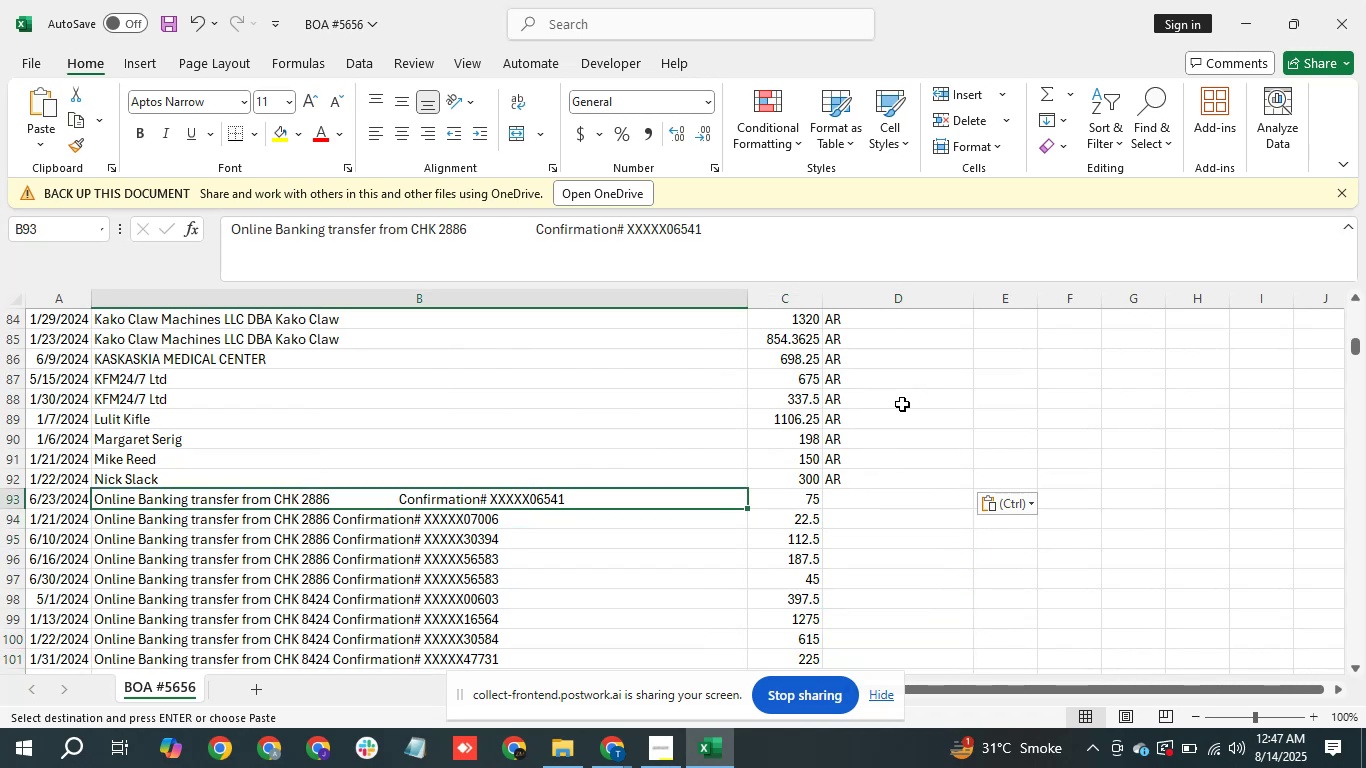 
key(ArrowRight)
 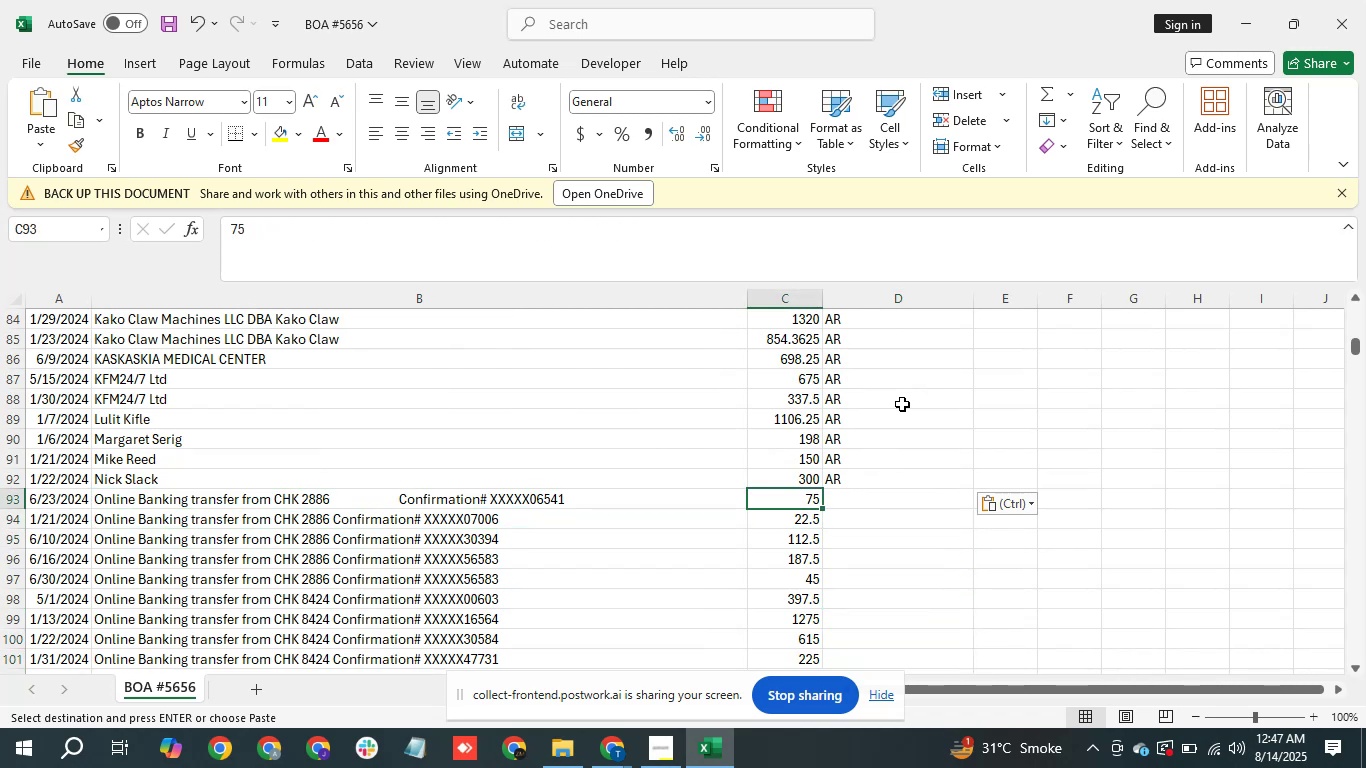 
key(ArrowRight)
 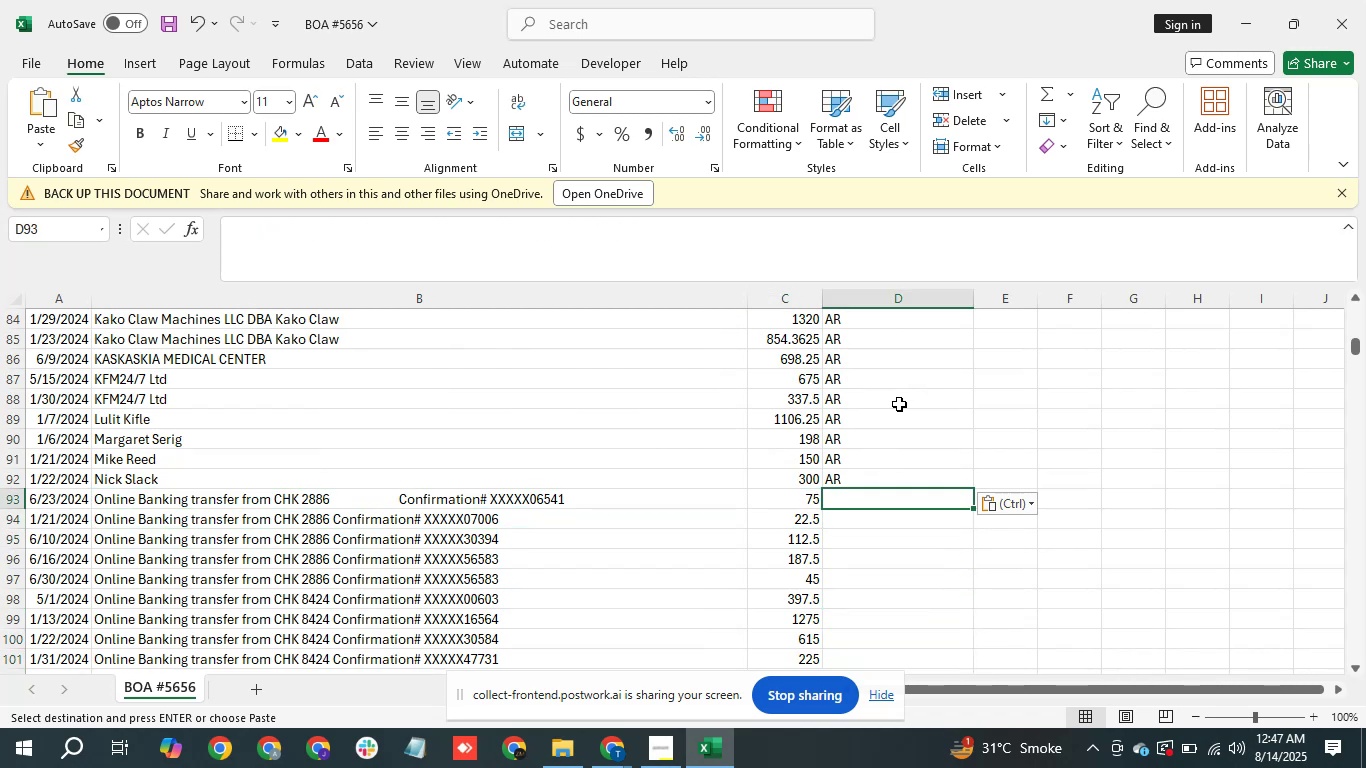 
wait(9.61)
 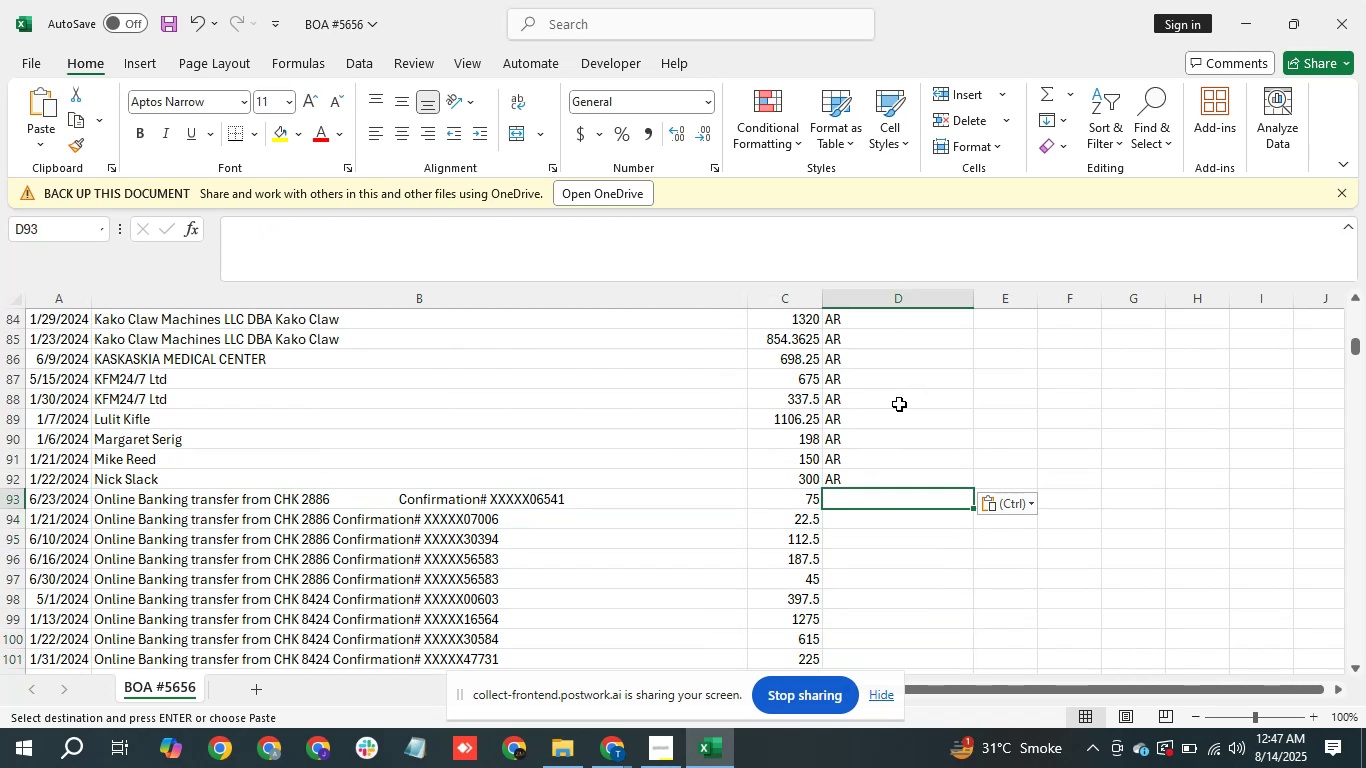 
key(ArrowDown)
 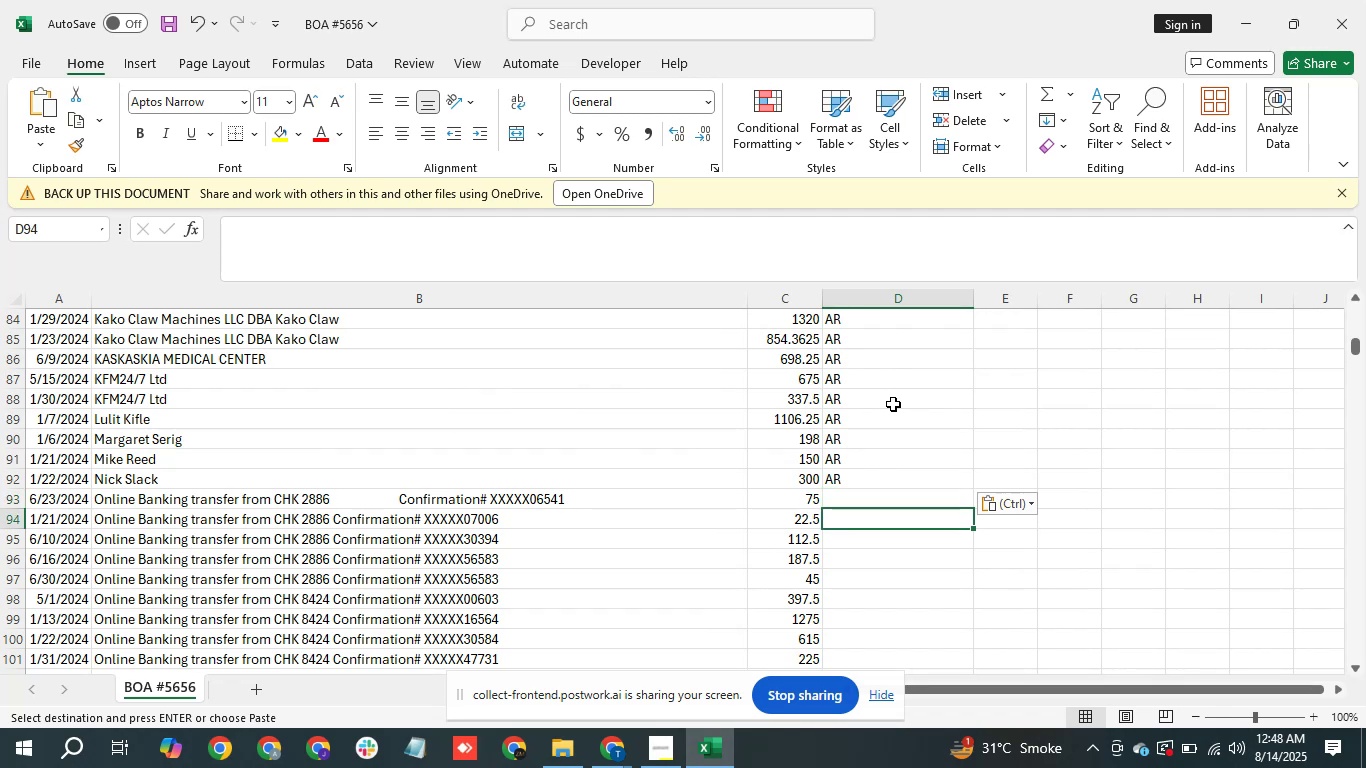 
wait(6.29)
 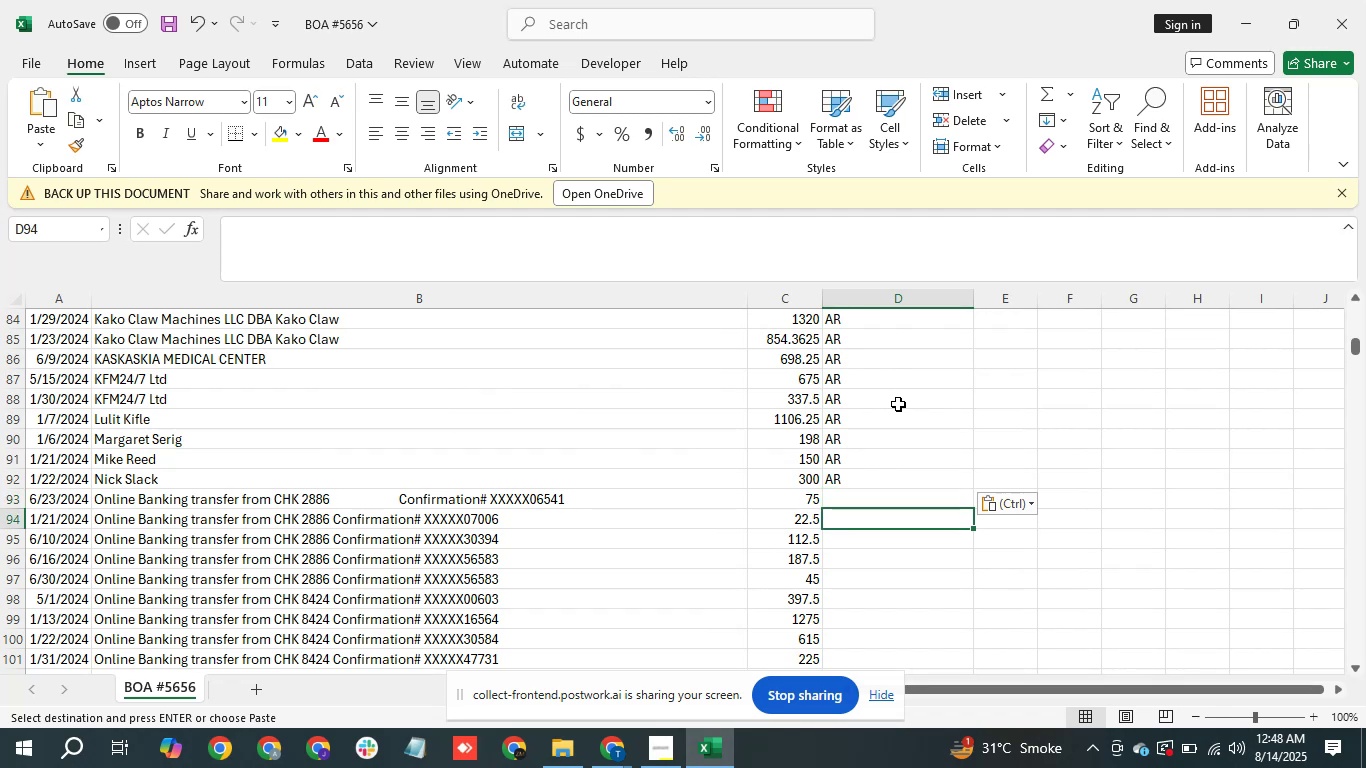 
key(ArrowLeft)
 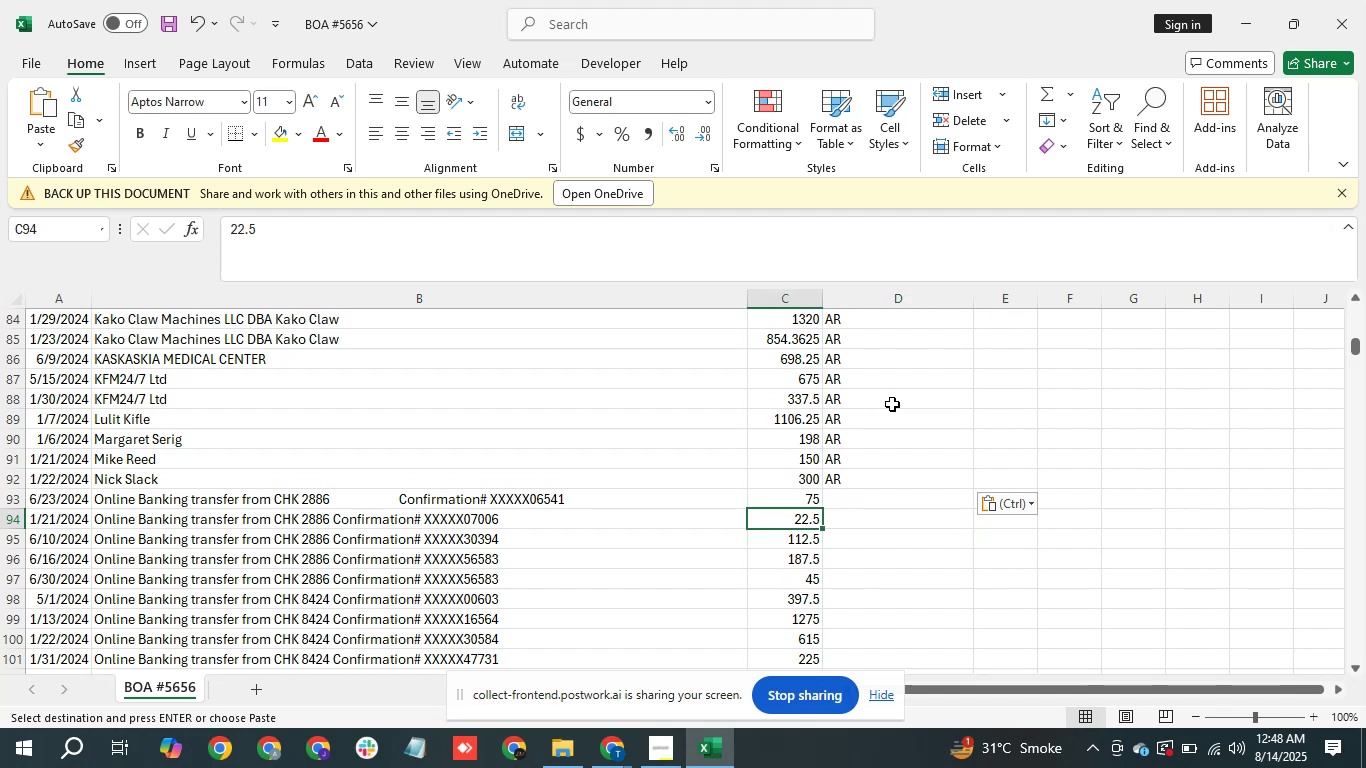 
key(ArrowUp)
 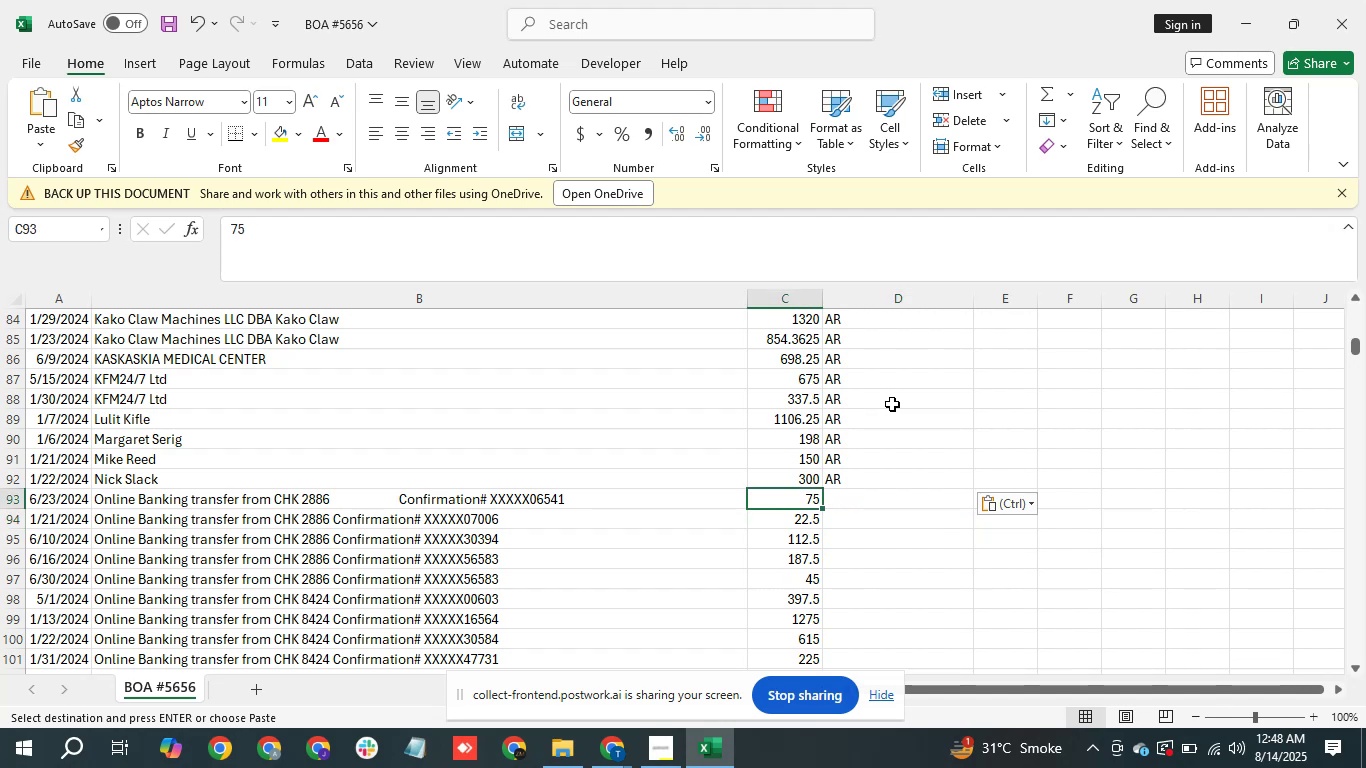 
key(ArrowRight)
 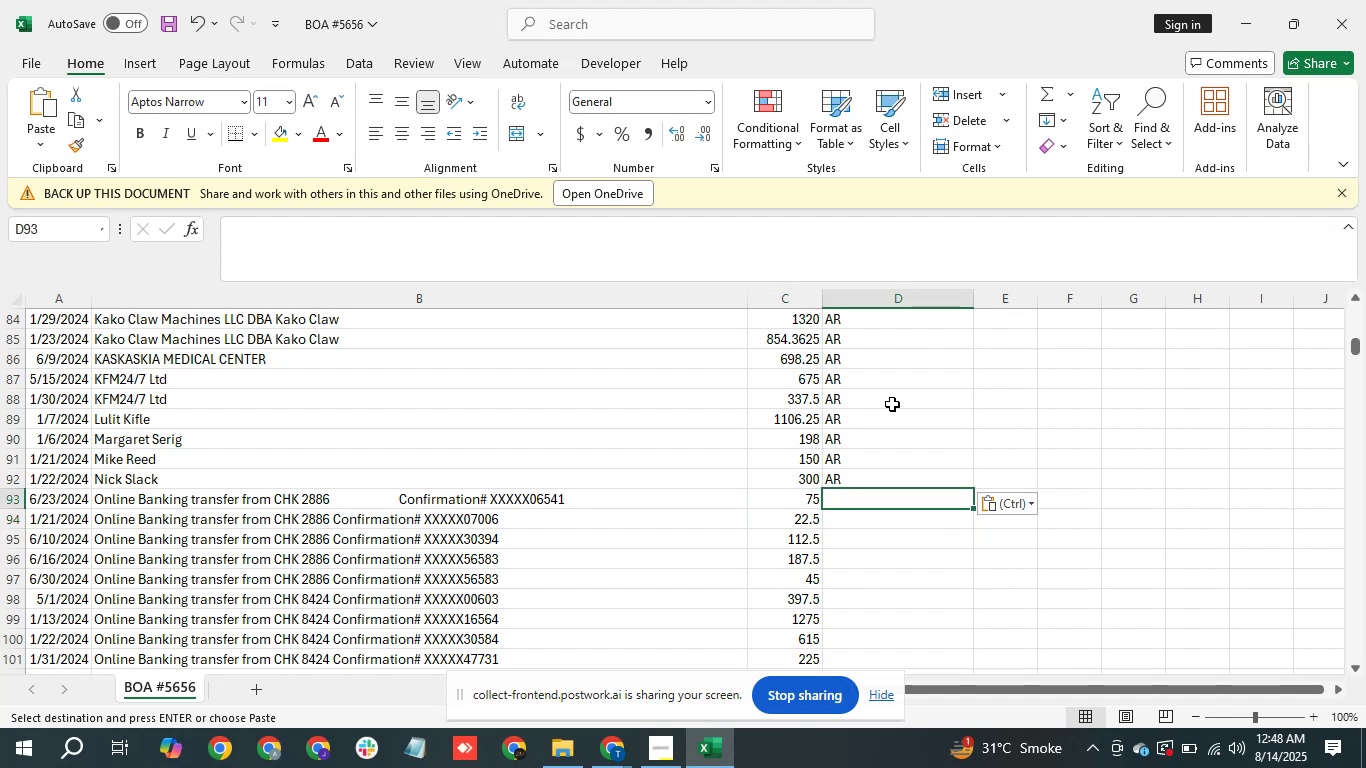 
key(ArrowLeft)
 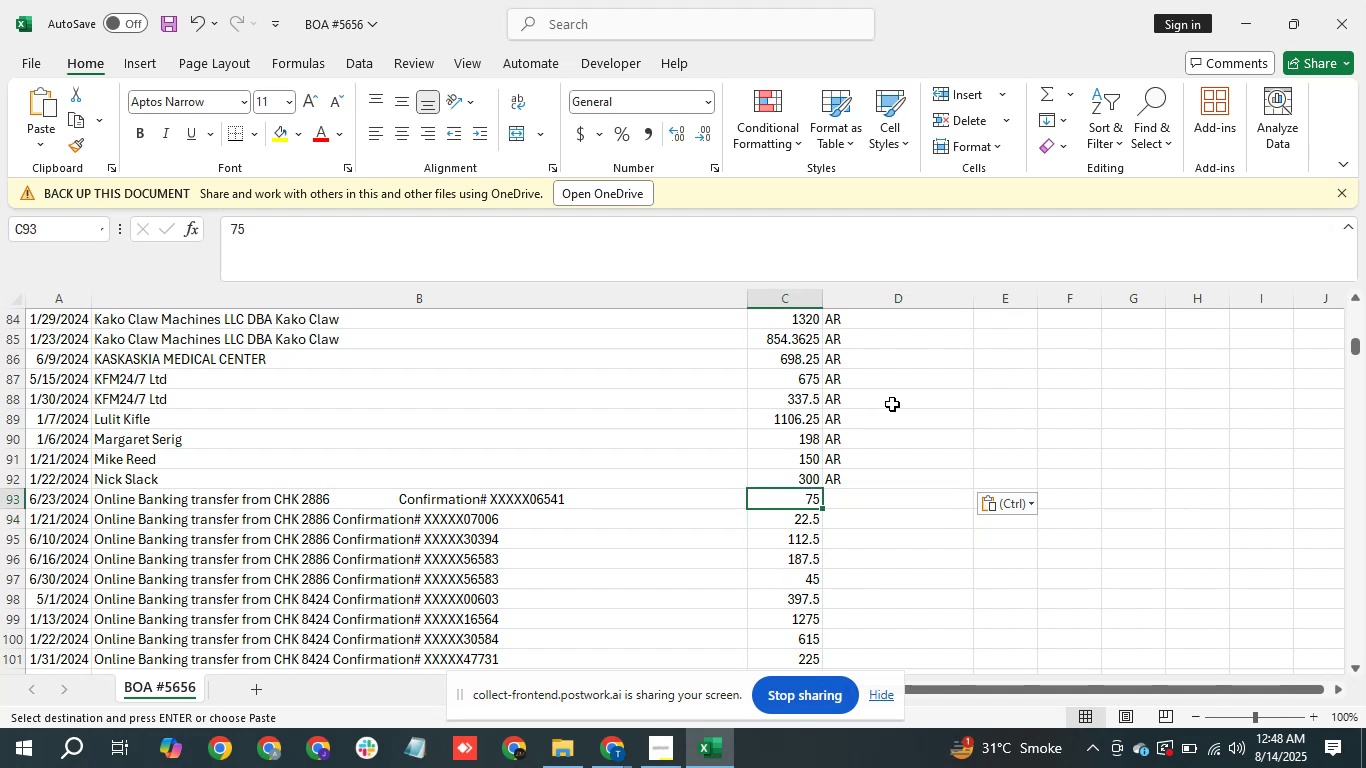 
key(ArrowLeft)
 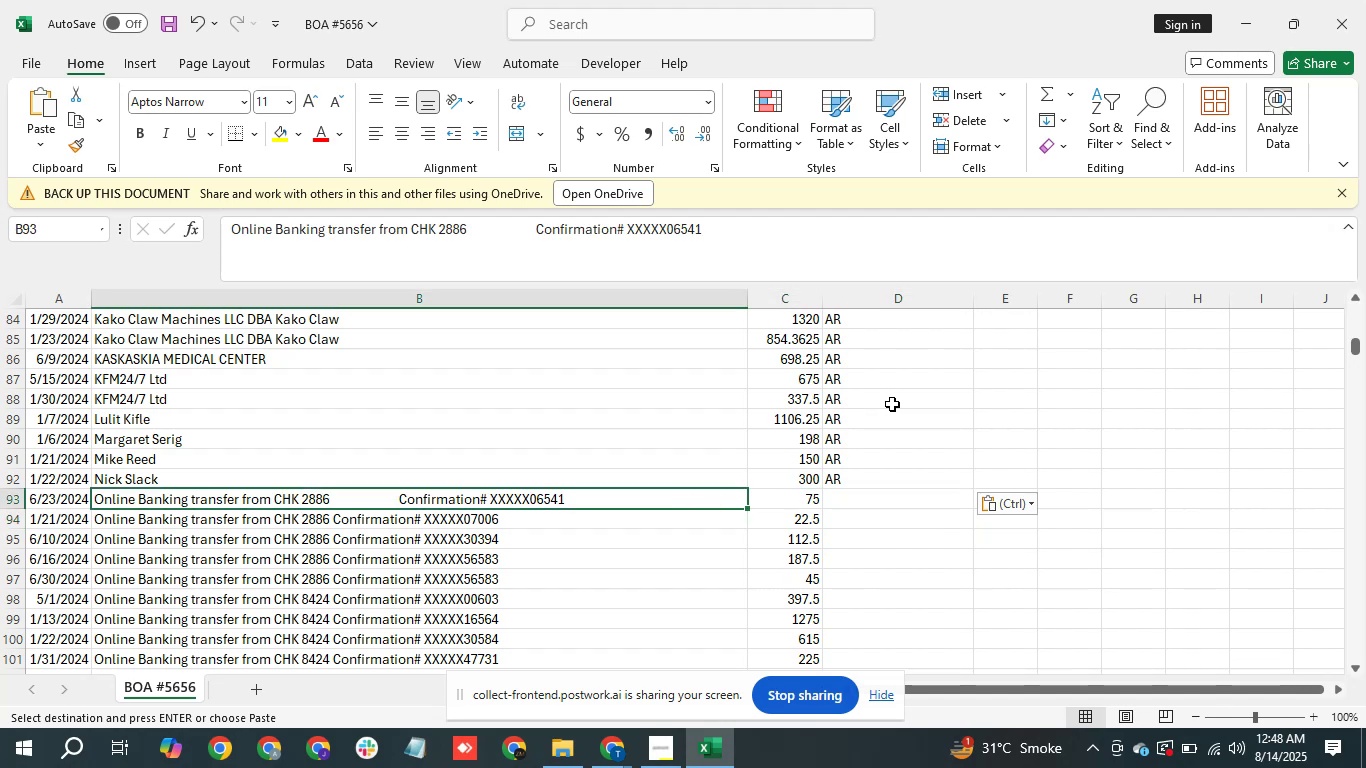 
key(ArrowLeft)
 